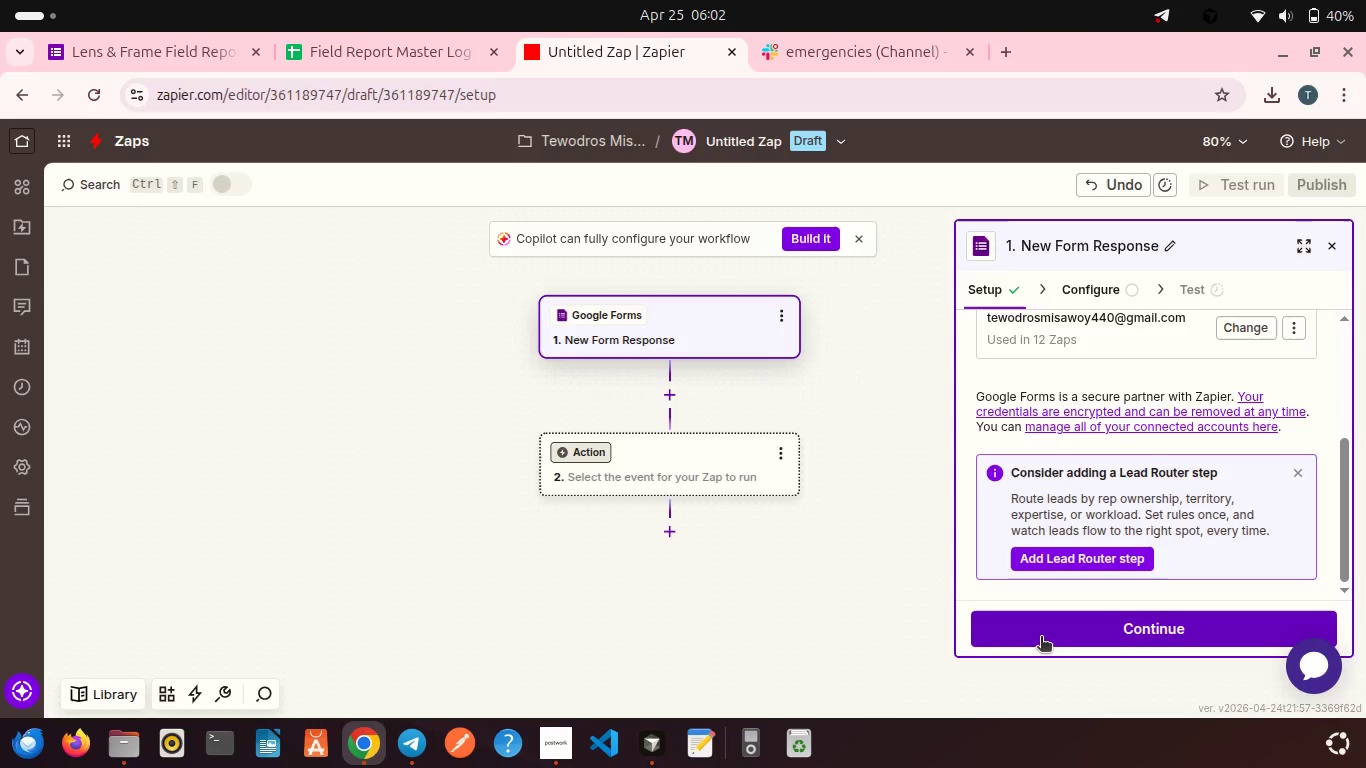 
left_click([1041, 638])
 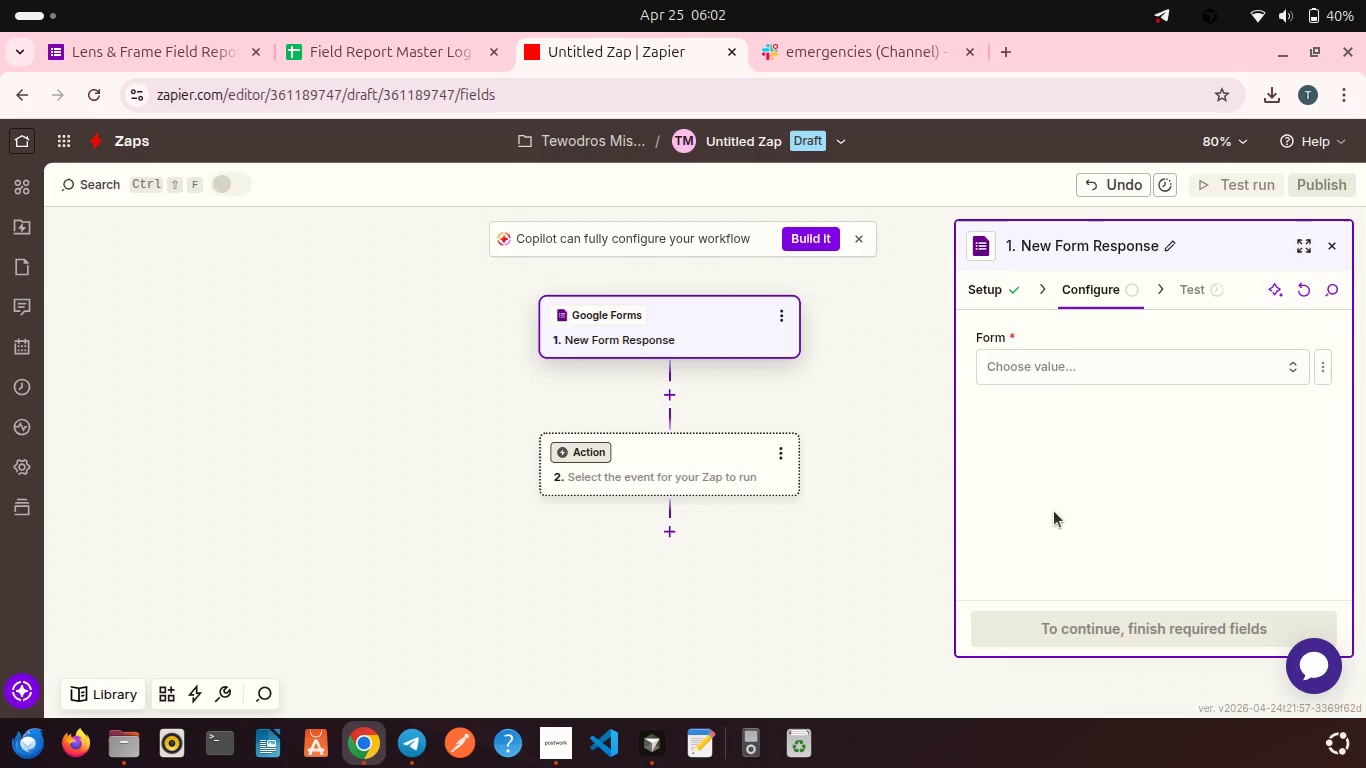 
left_click([1036, 387])
 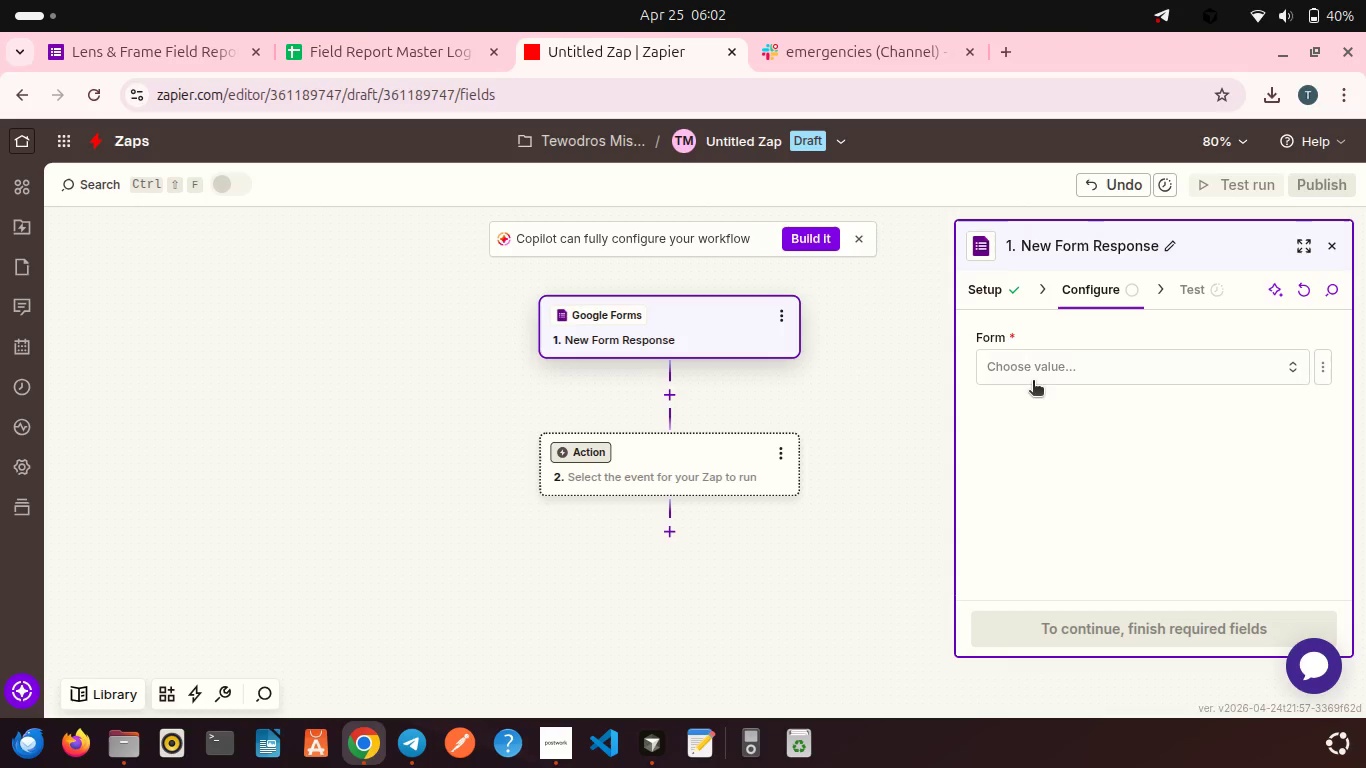 
left_click([1033, 382])
 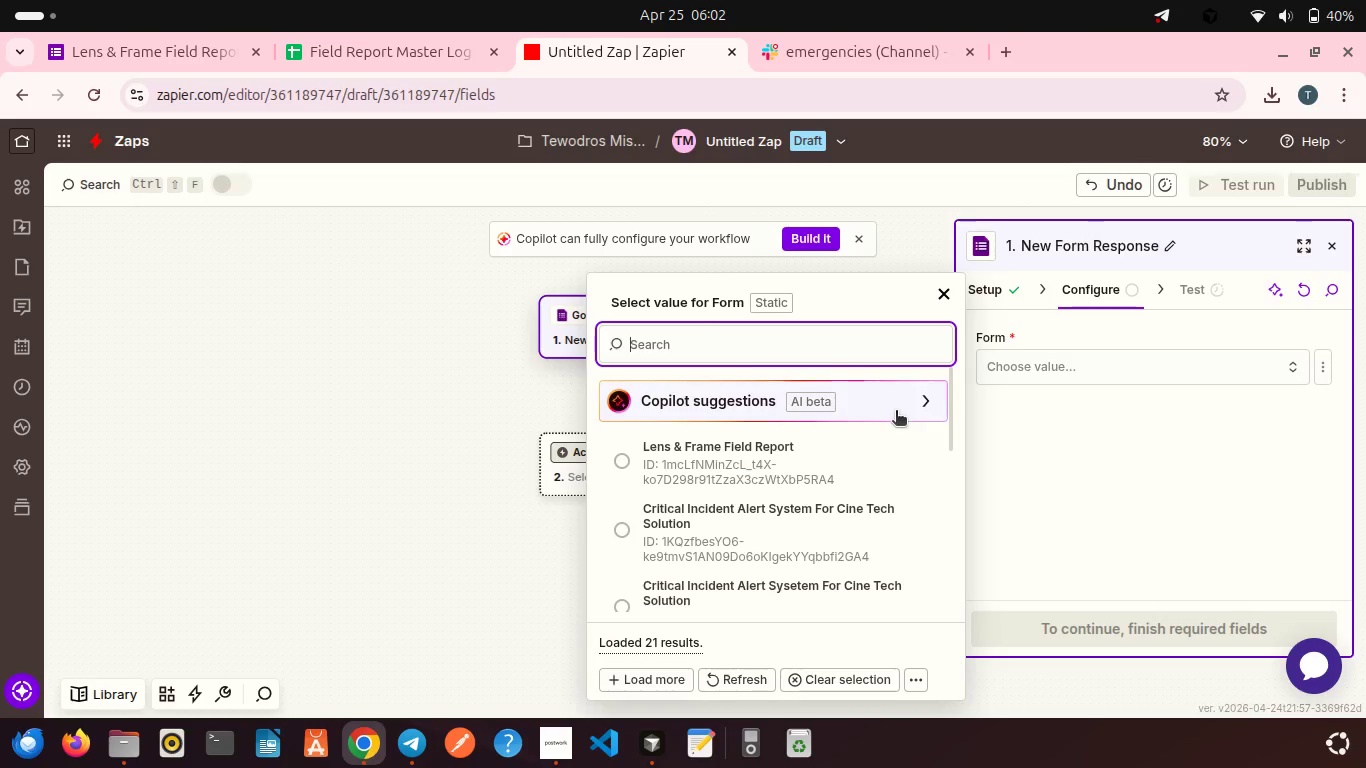 
wait(5.26)
 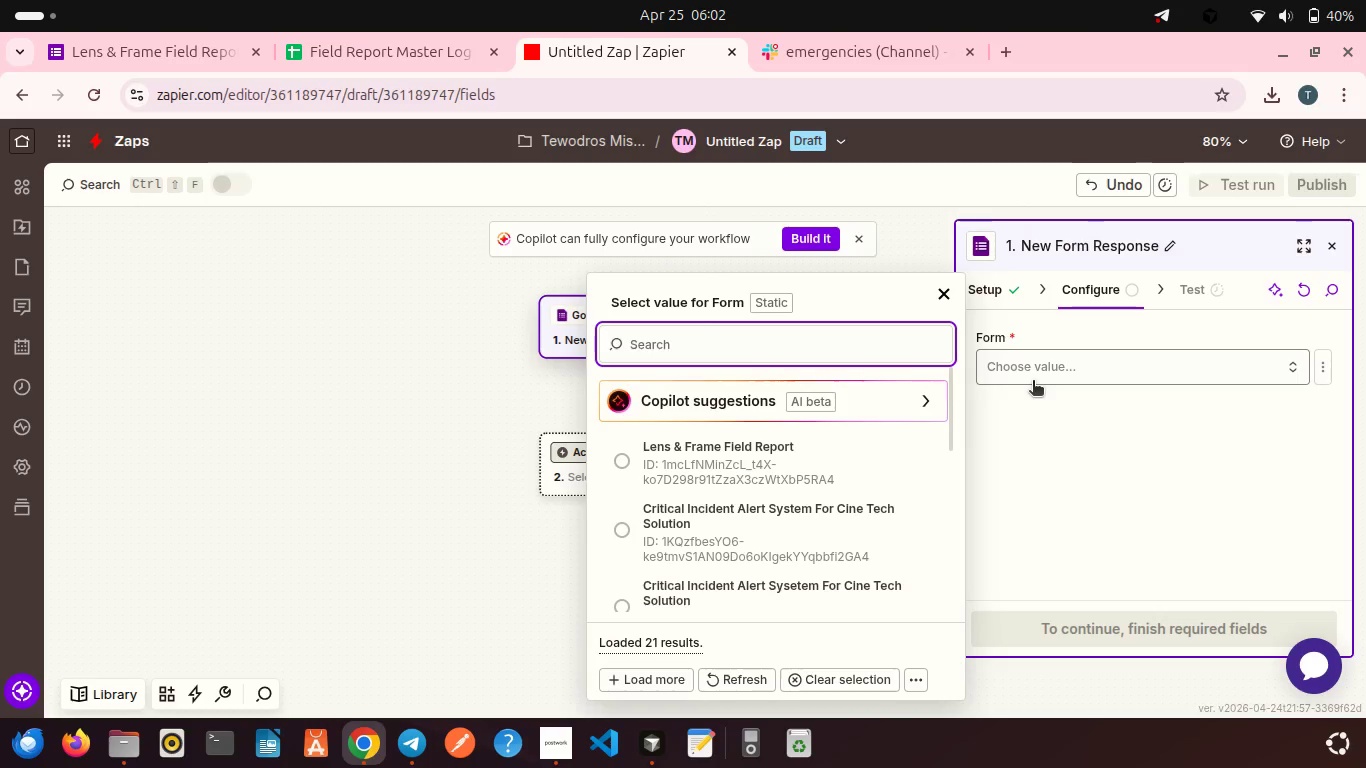 
left_click([838, 455])
 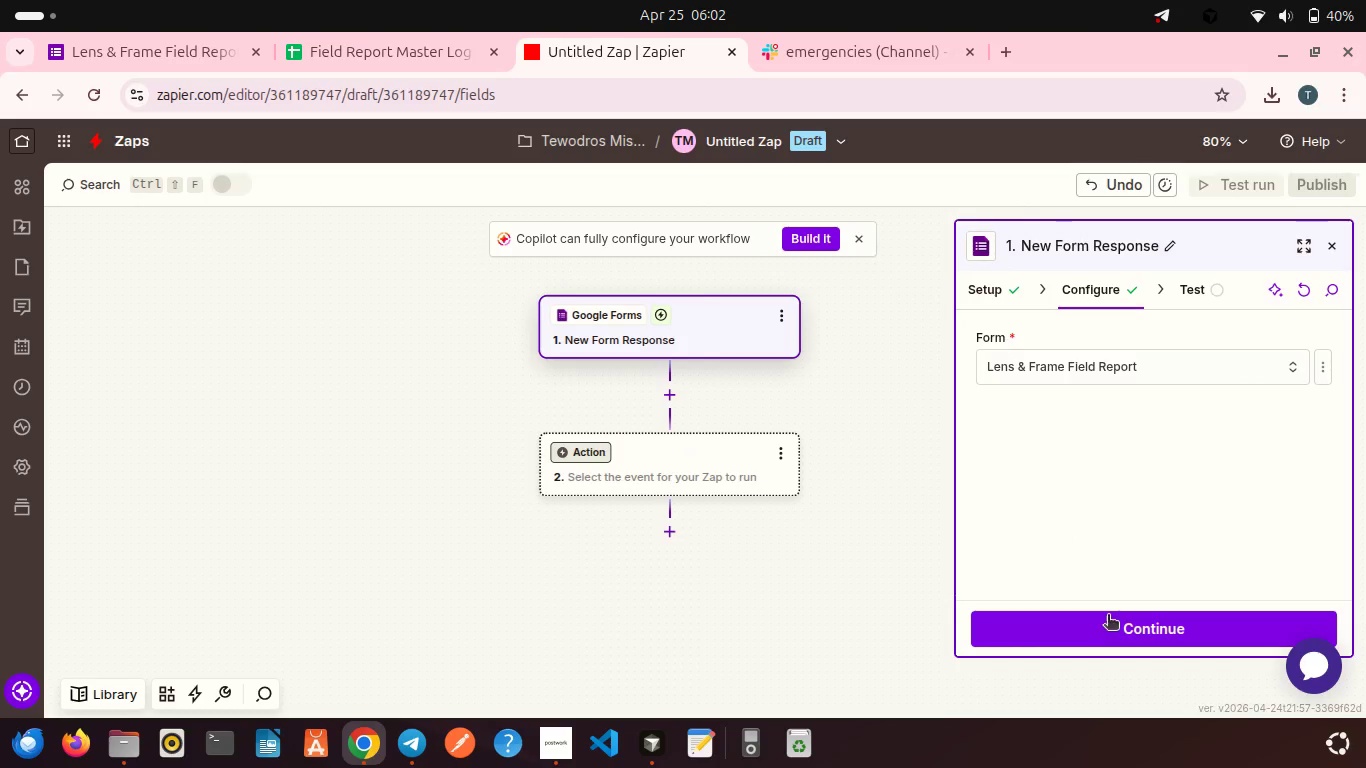 
left_click([1094, 624])
 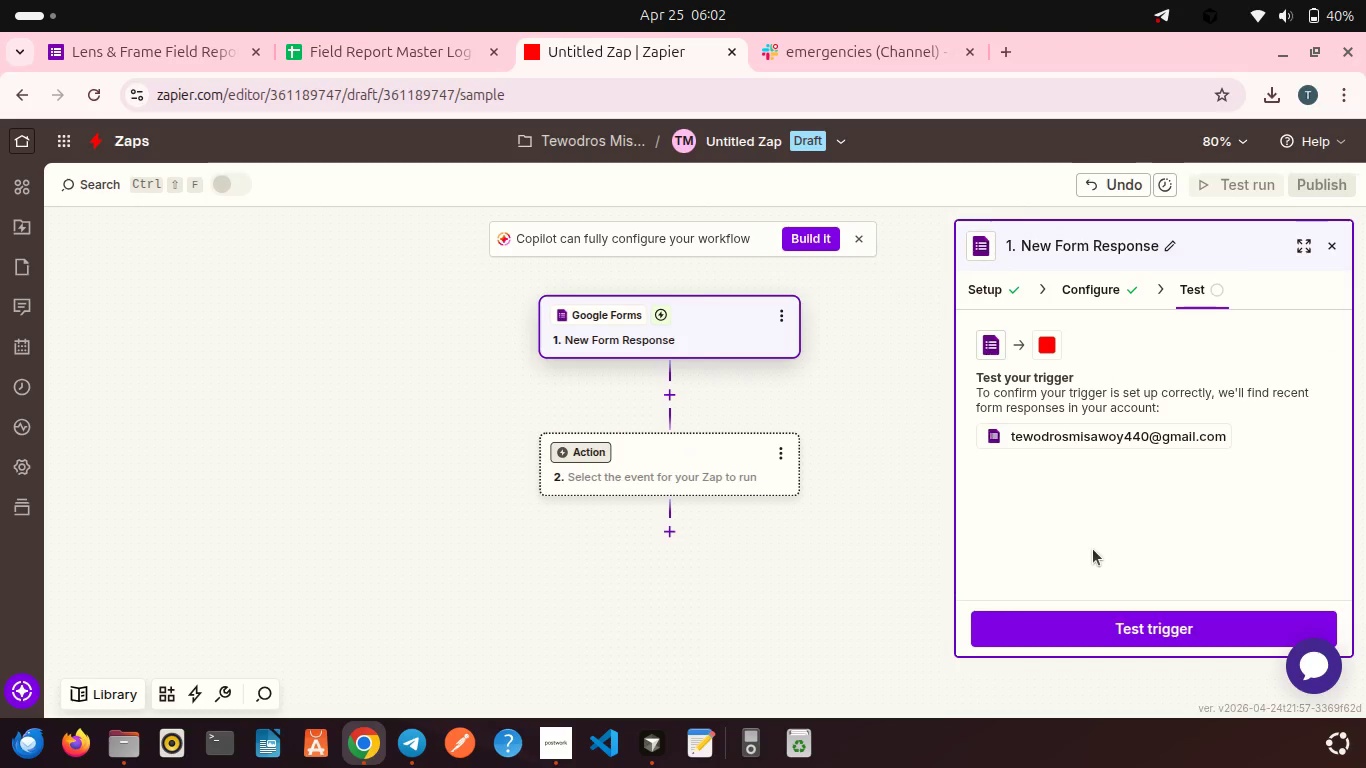 
left_click([1089, 645])
 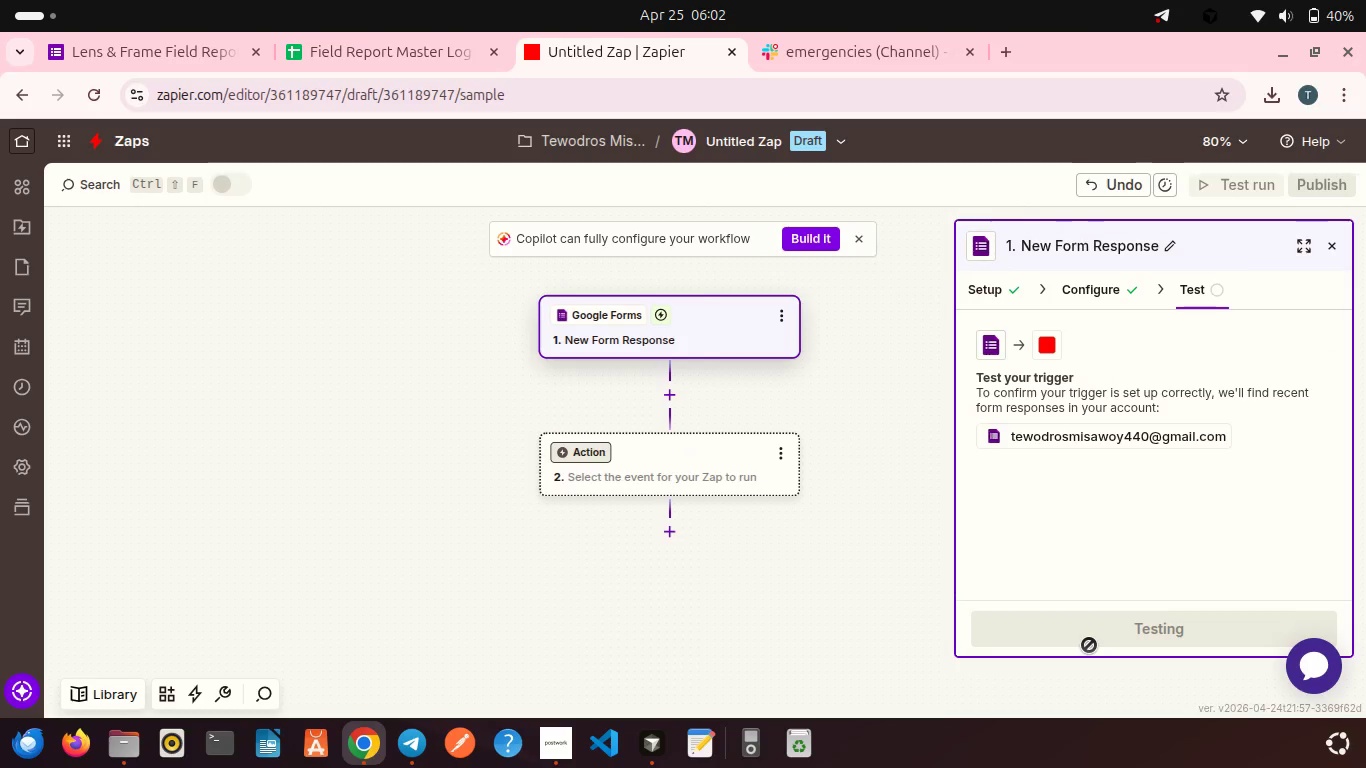 
left_click_drag(start_coordinate=[1080, 567], to_coordinate=[1068, 539])
 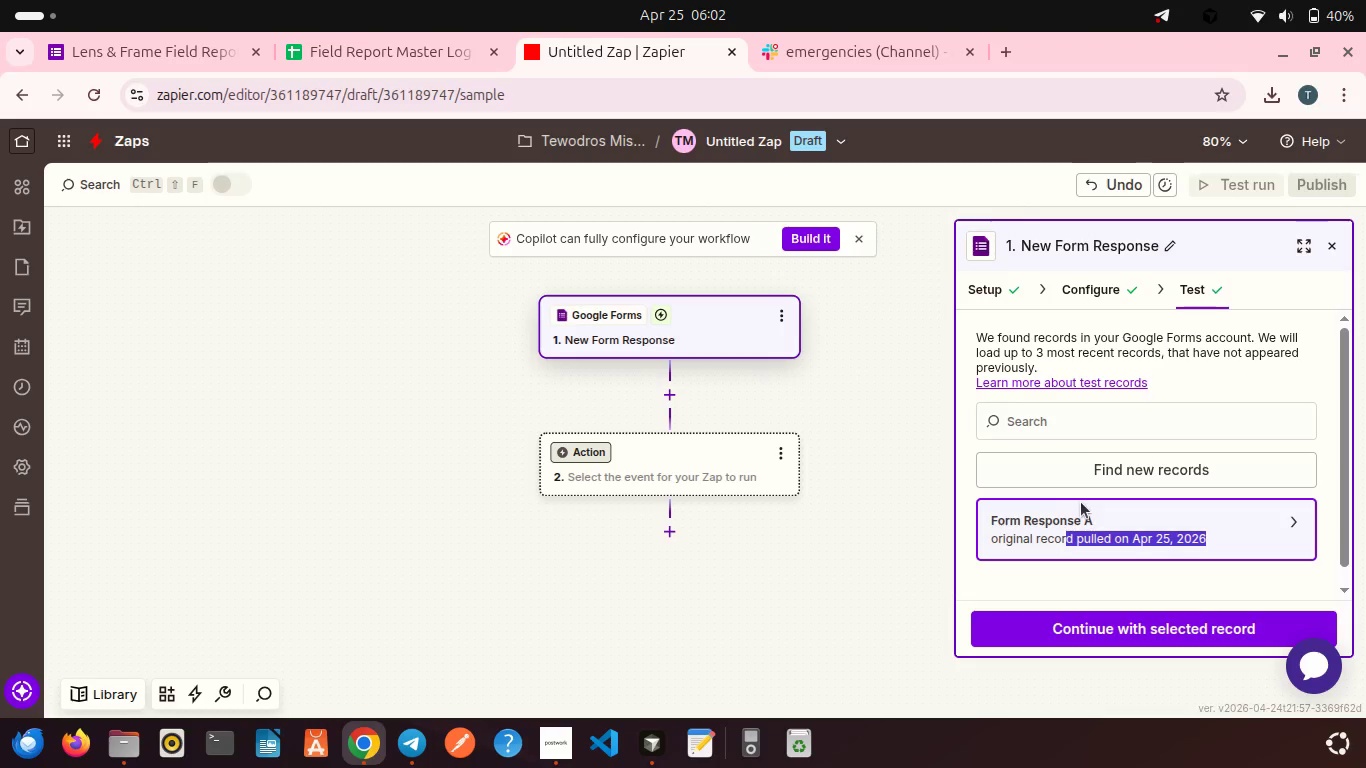 
left_click([1063, 474])
 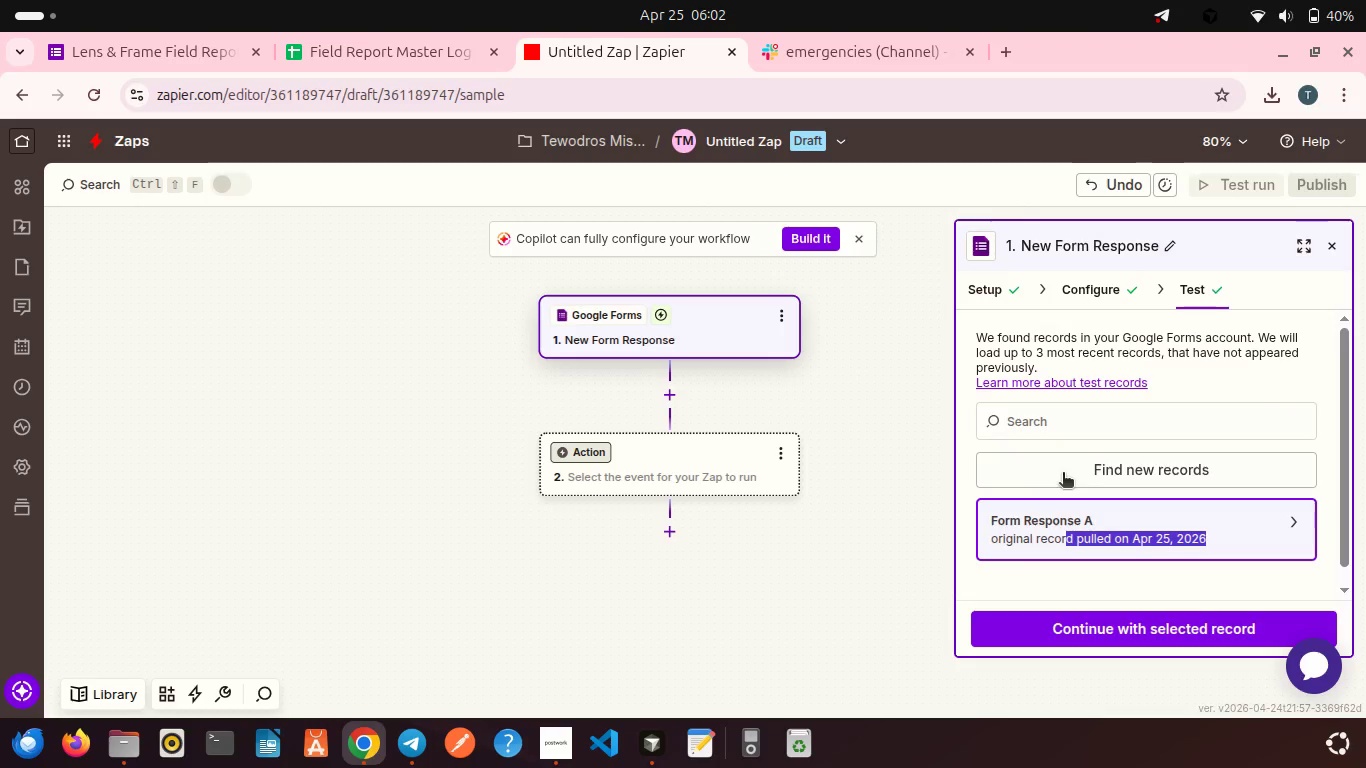 
left_click([1061, 514])
 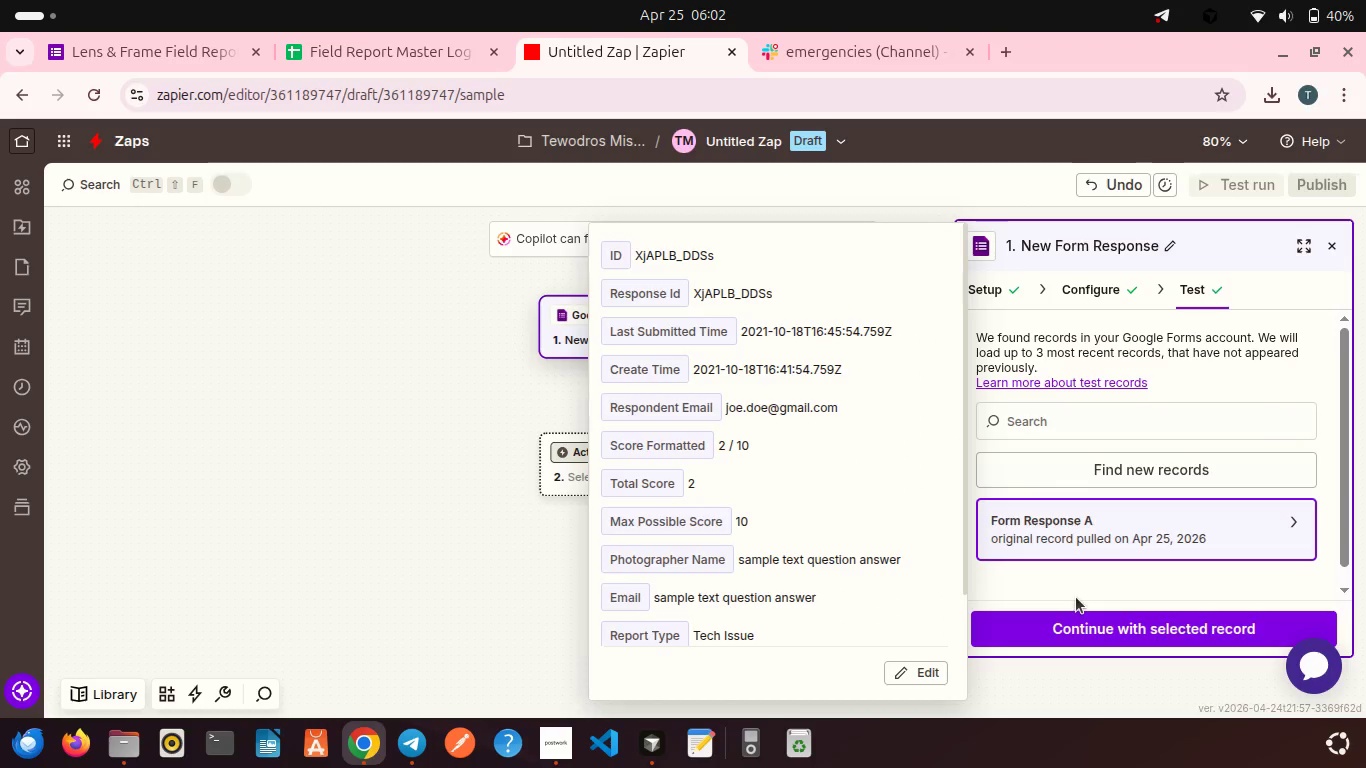 
left_click([1077, 611])
 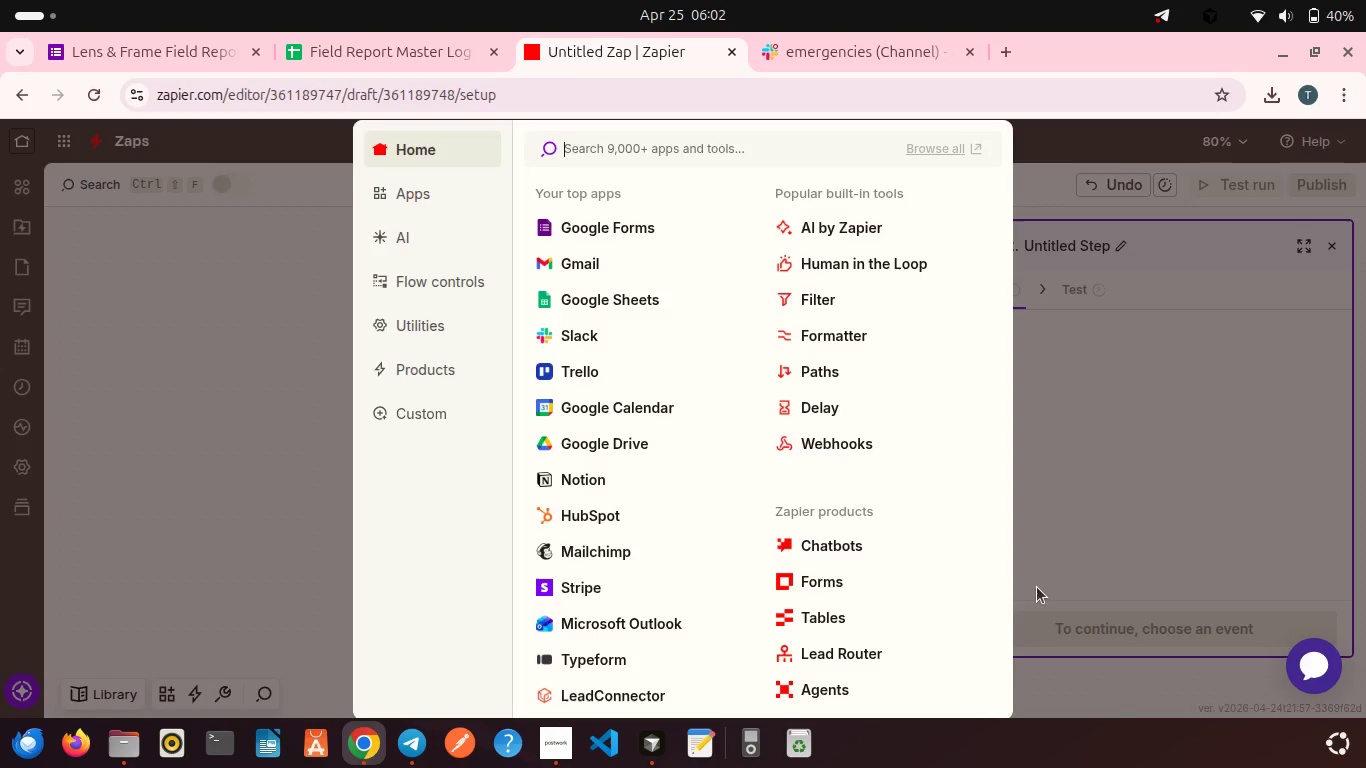 
wait(7.7)
 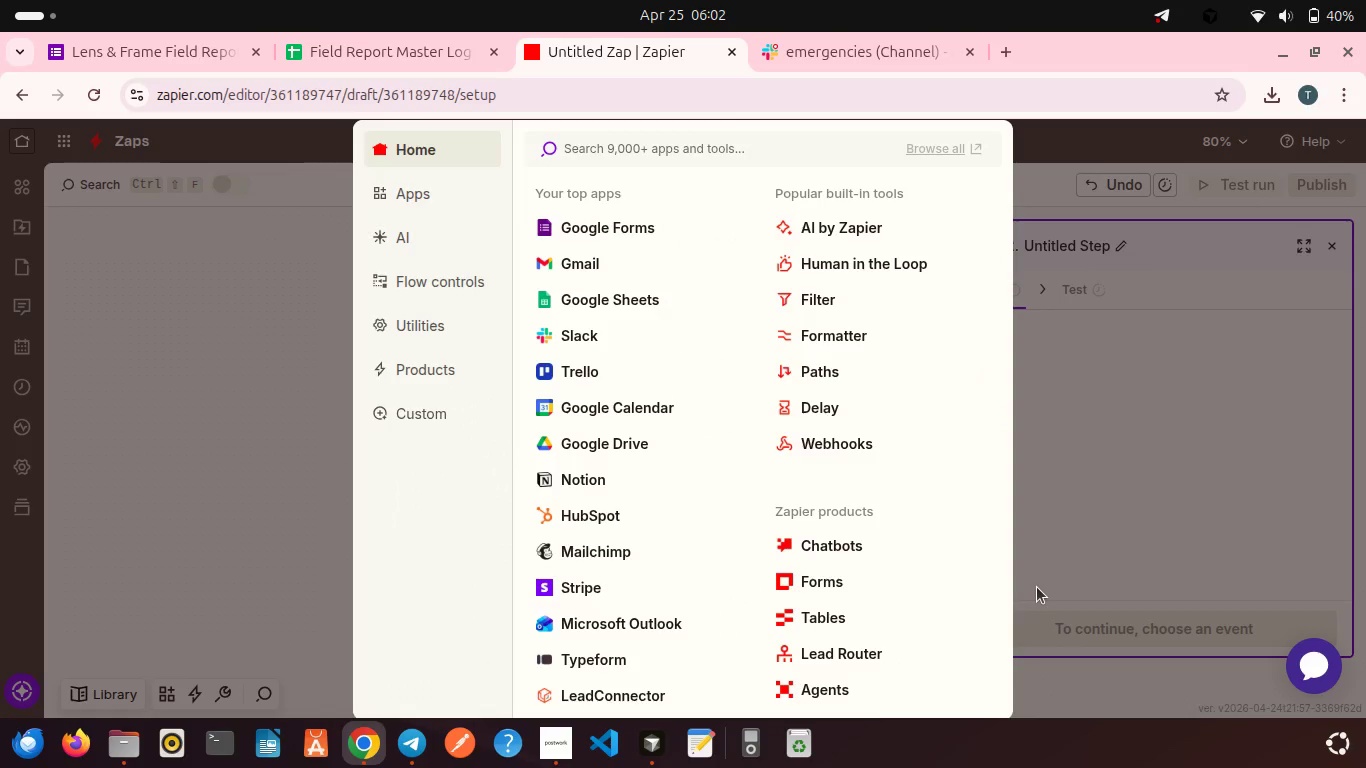 
left_click([818, 319])
 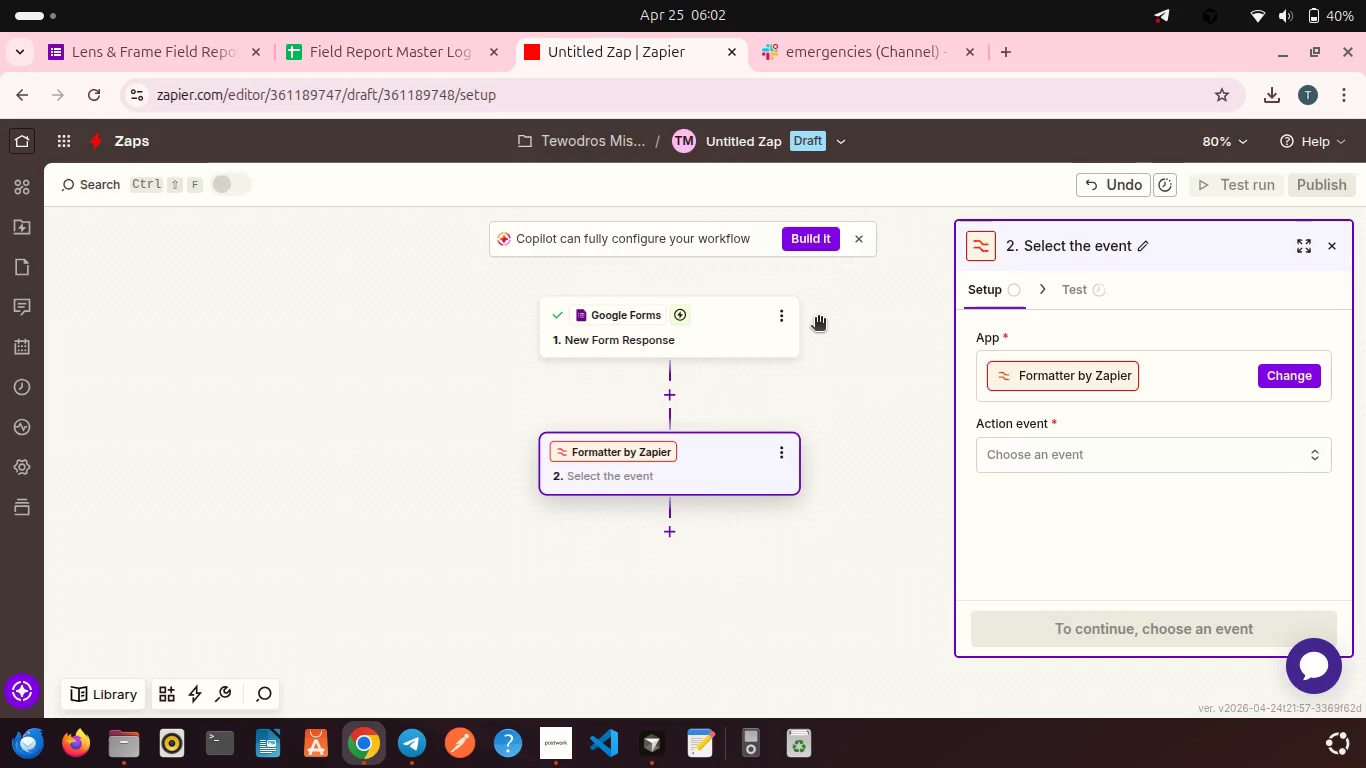 
scroll: coordinate [818, 319], scroll_direction: down, amount: 1.0
 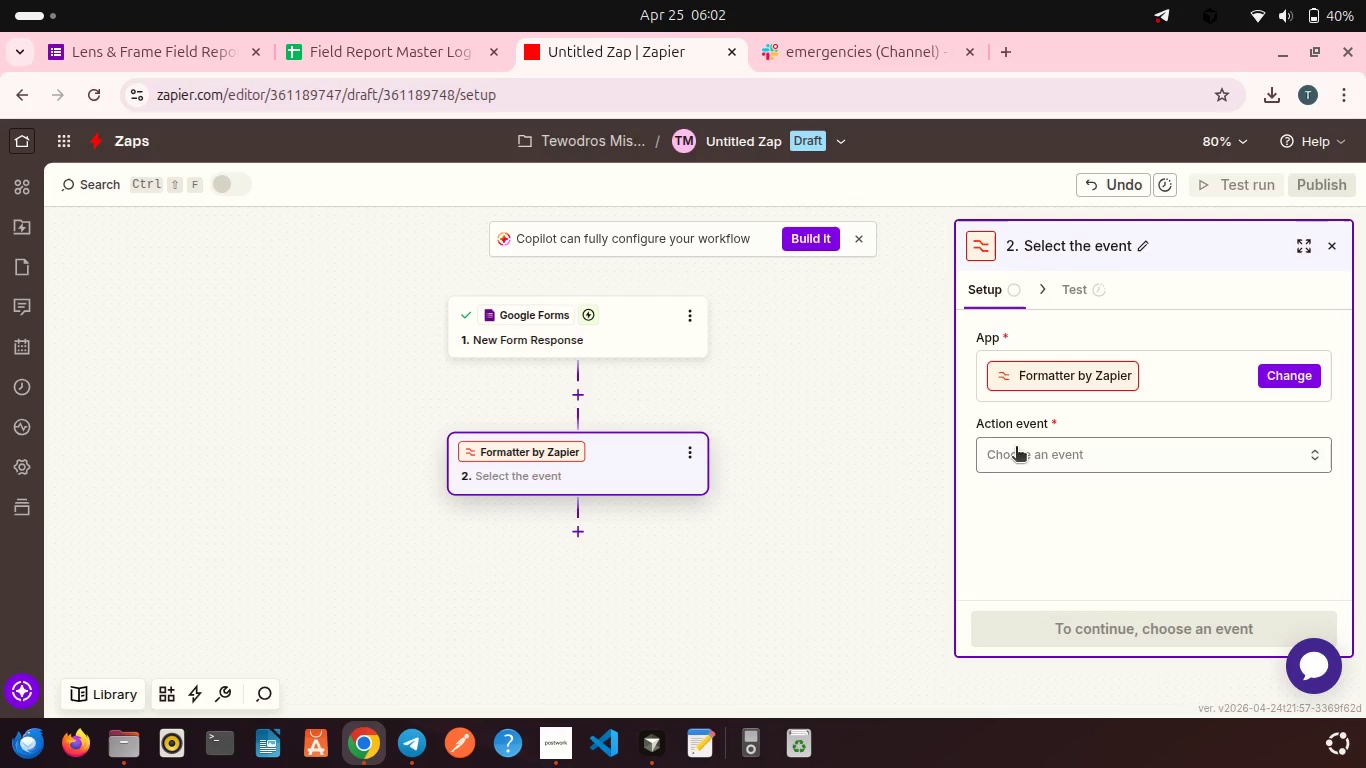 
left_click([1017, 451])
 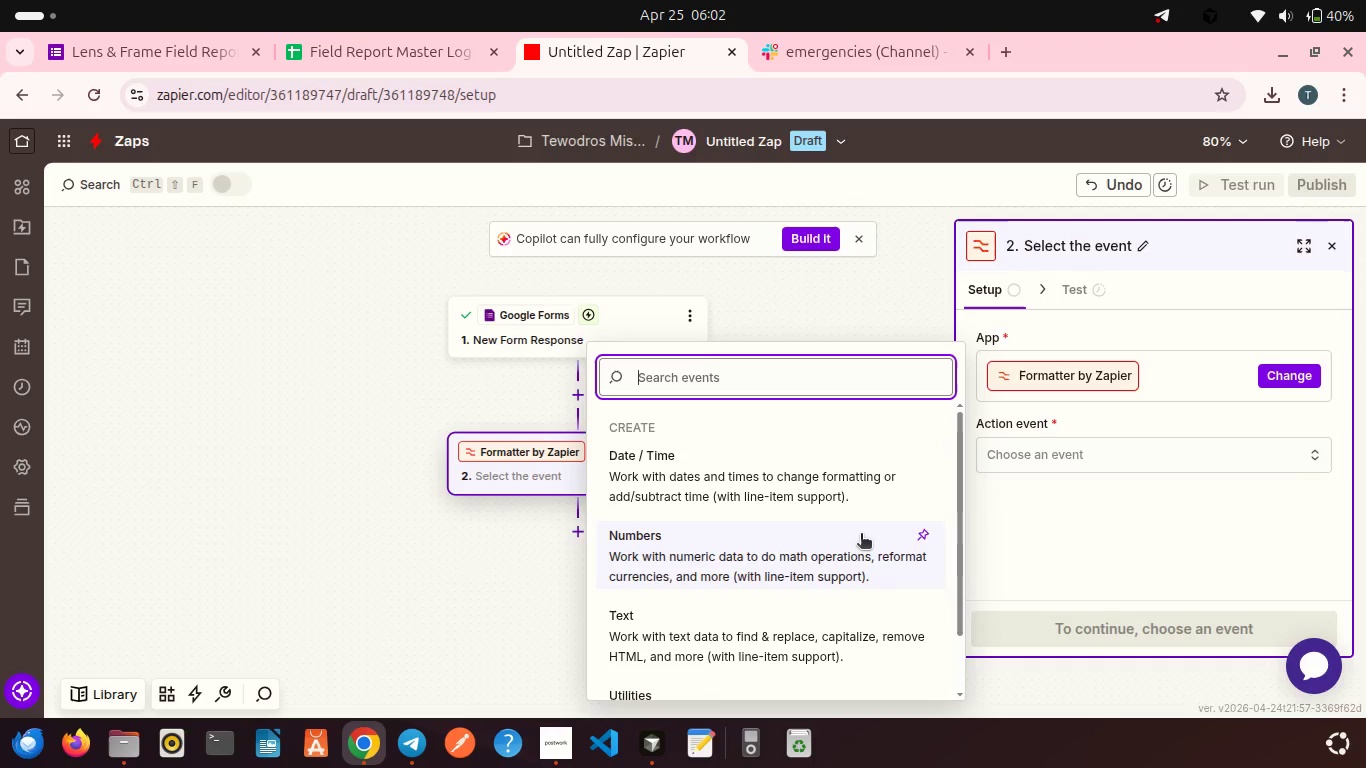 
wait(5.65)
 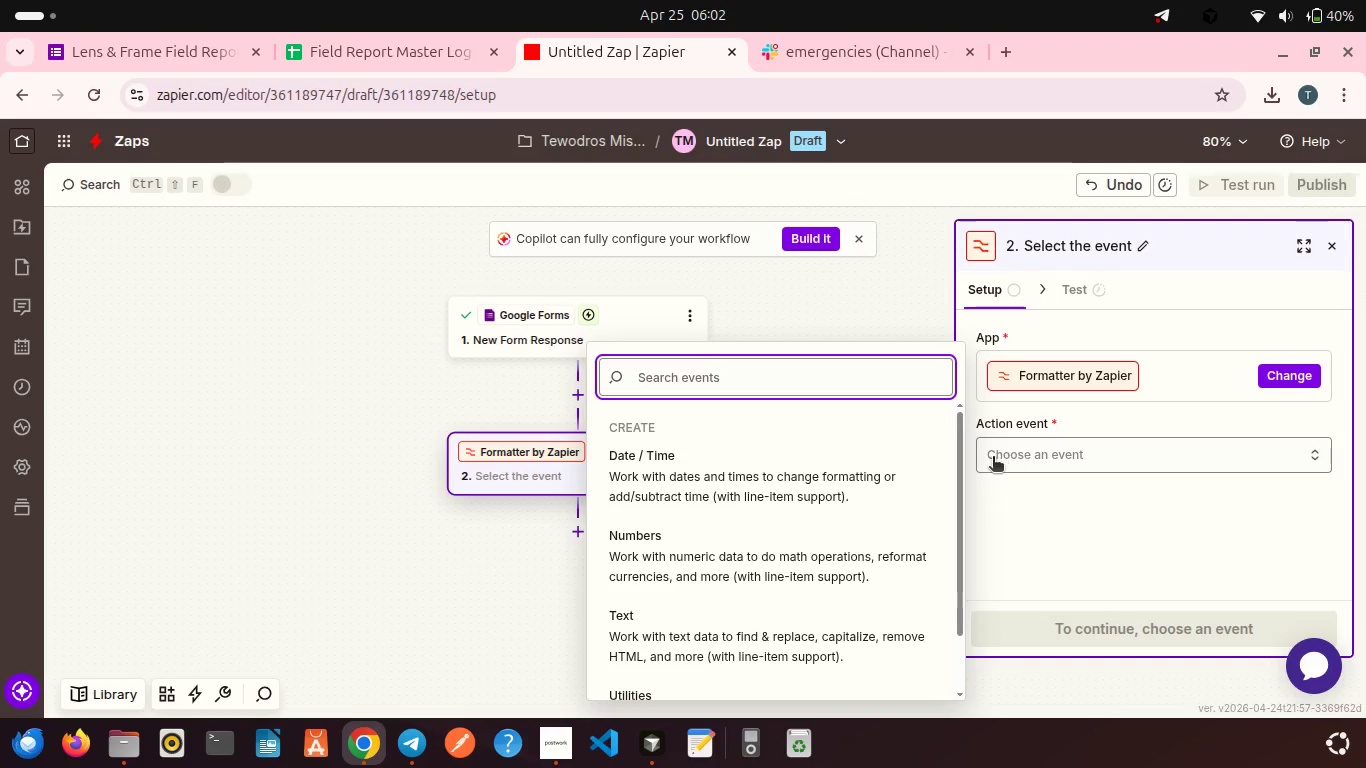 
left_click([778, 590])
 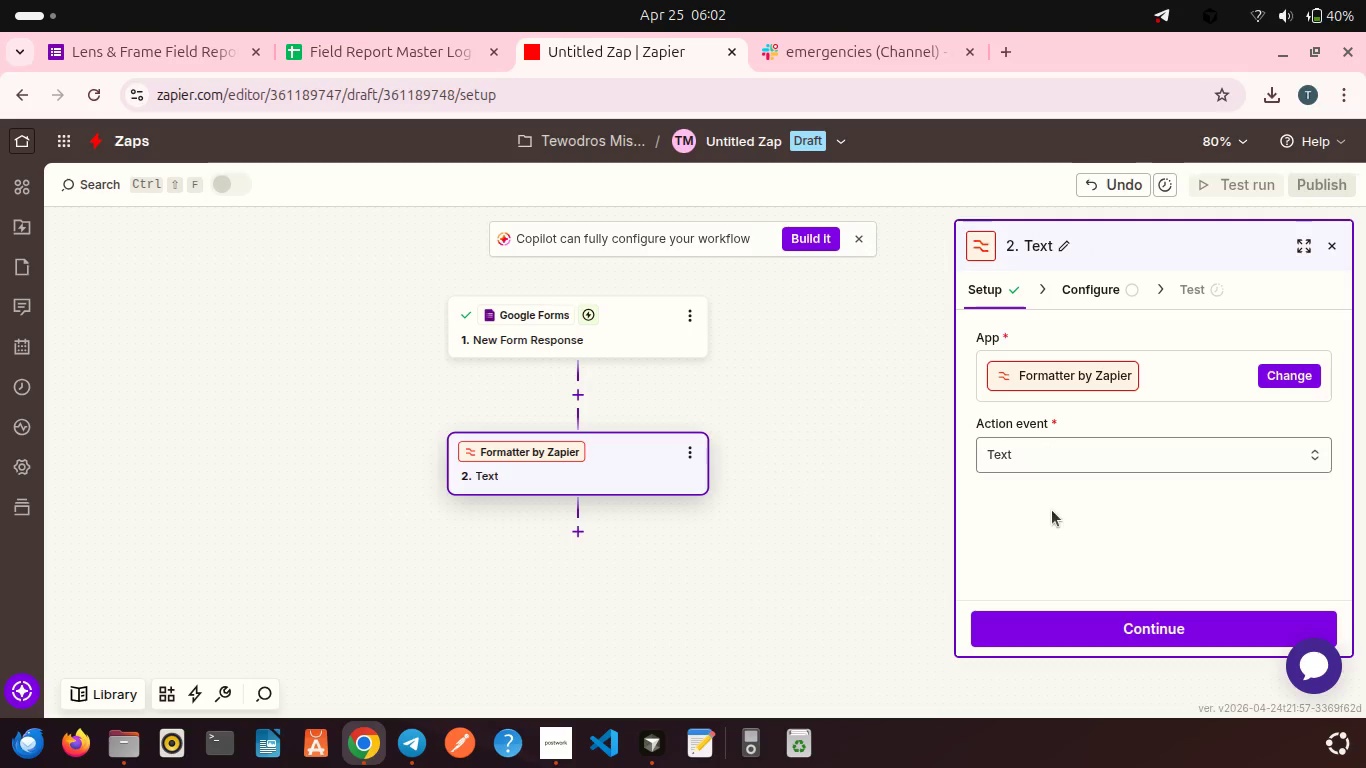 
left_click([1084, 630])
 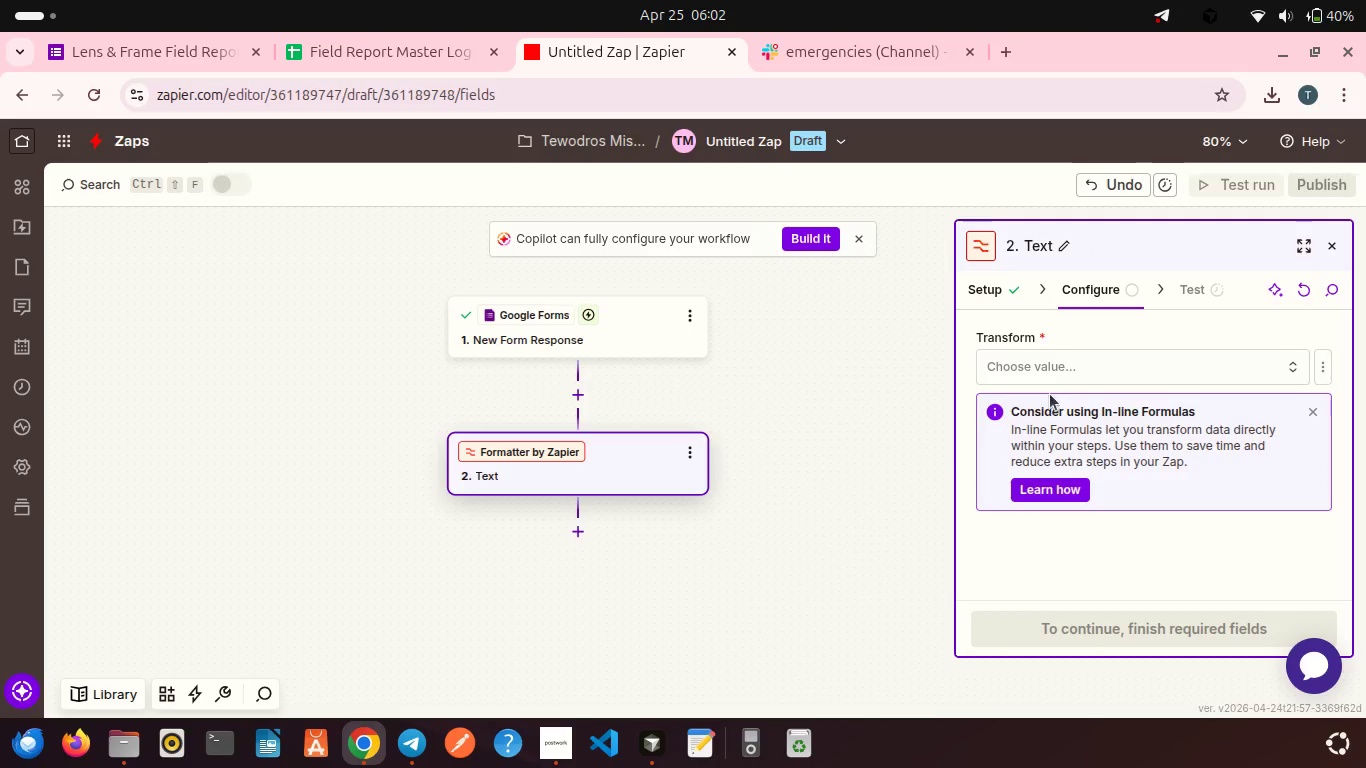 
left_click([1044, 382])
 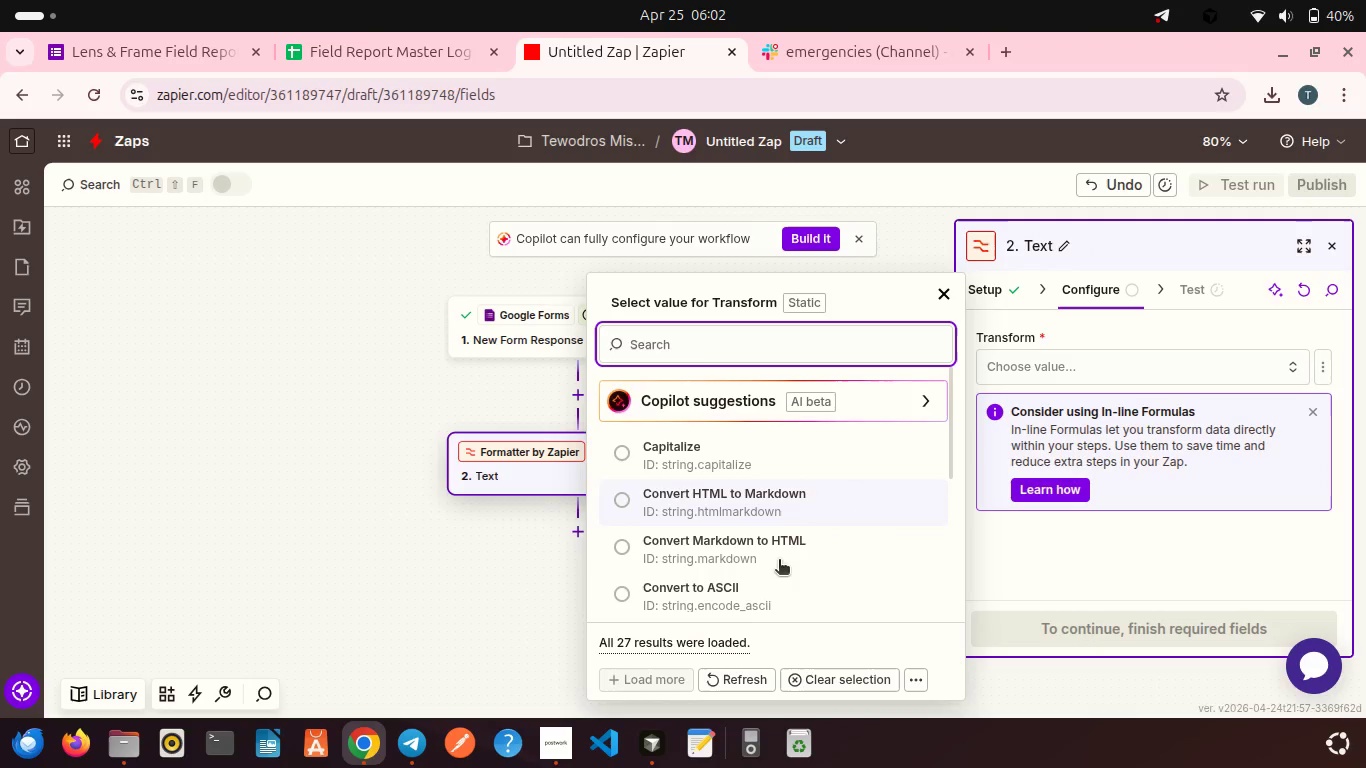 
scroll: coordinate [749, 586], scroll_direction: down, amount: 7.0
 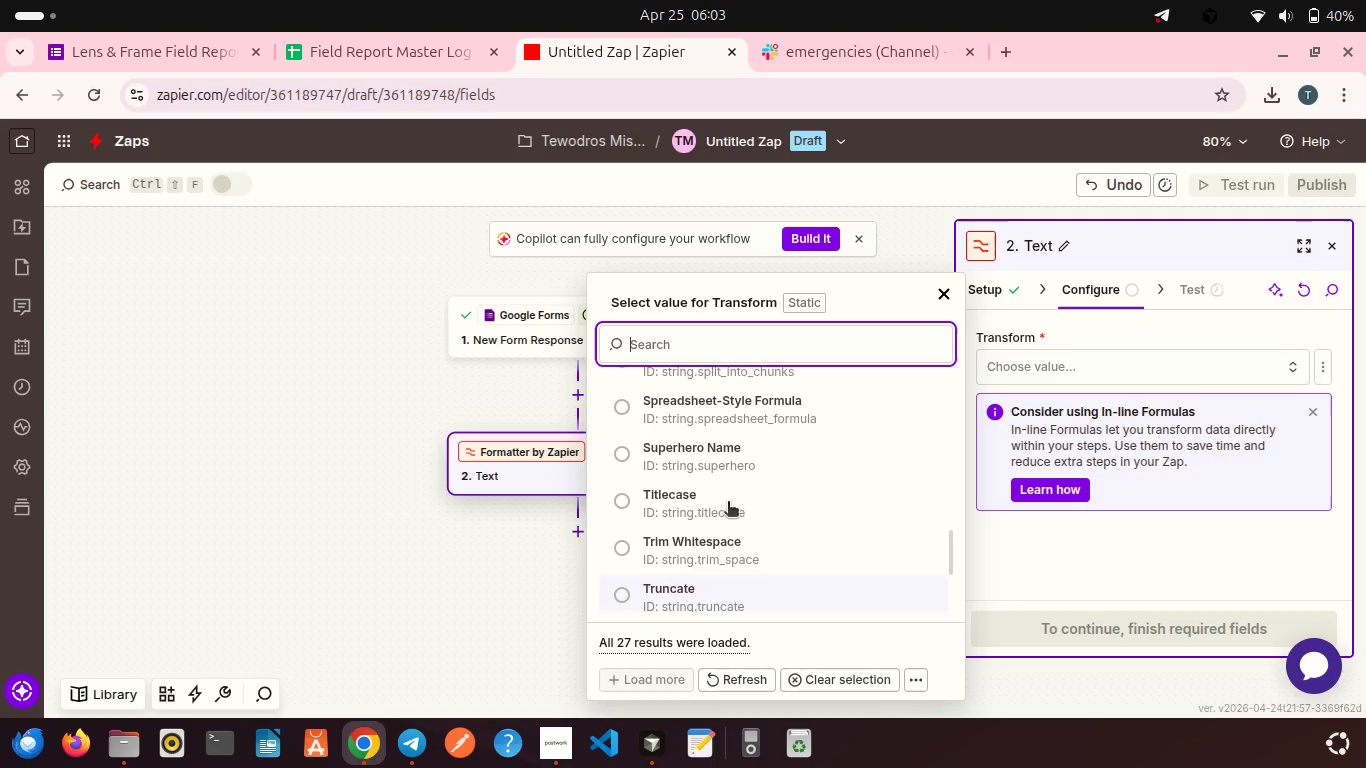 
left_click([726, 500])
 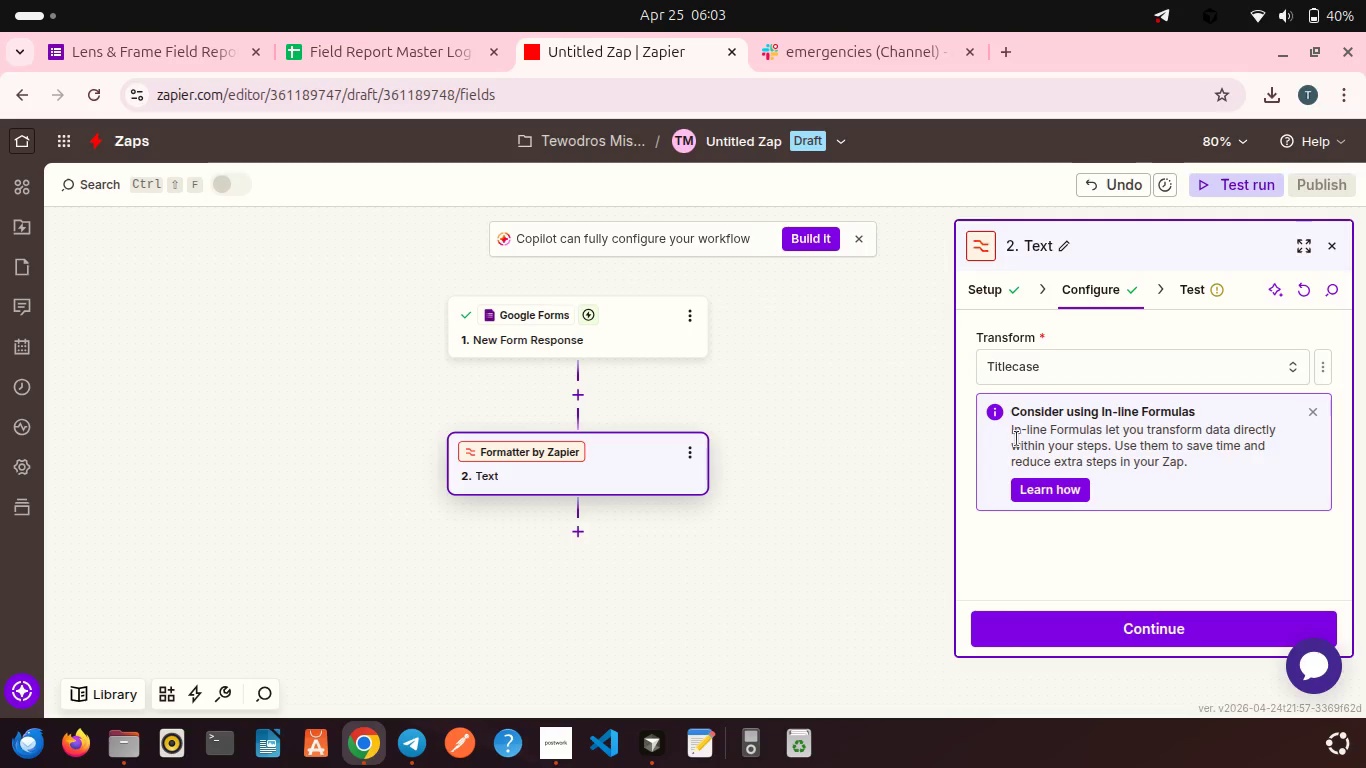 
scroll: coordinate [1041, 490], scroll_direction: down, amount: 4.0
 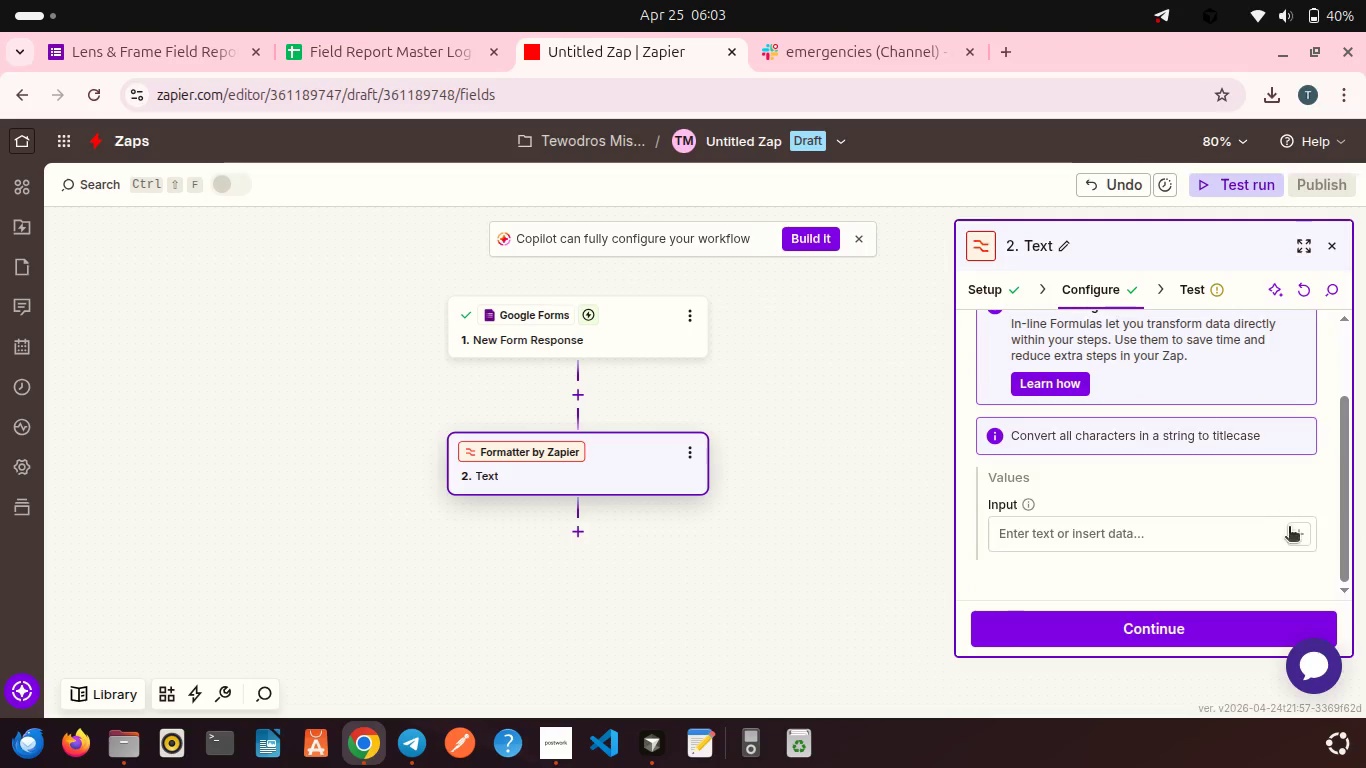 
left_click([1306, 534])
 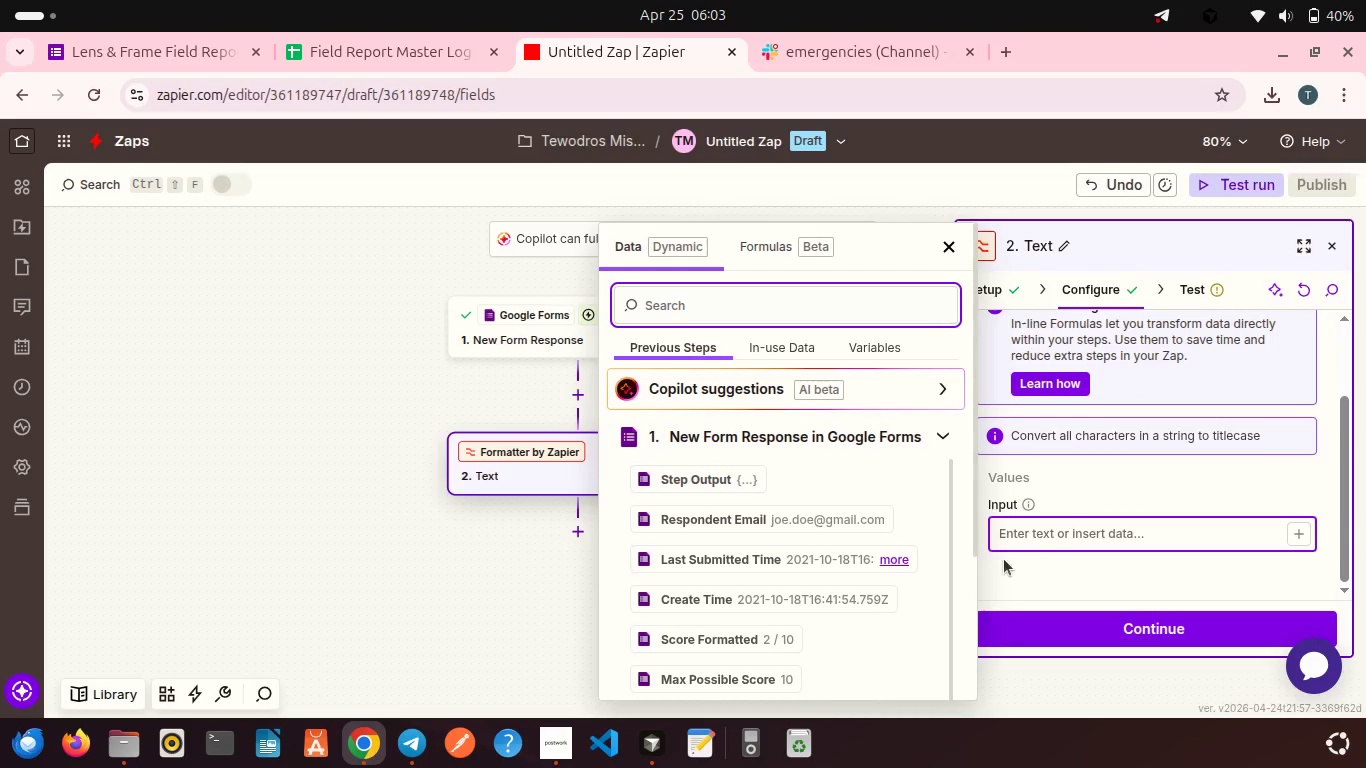 
scroll: coordinate [772, 606], scroll_direction: down, amount: 2.0
 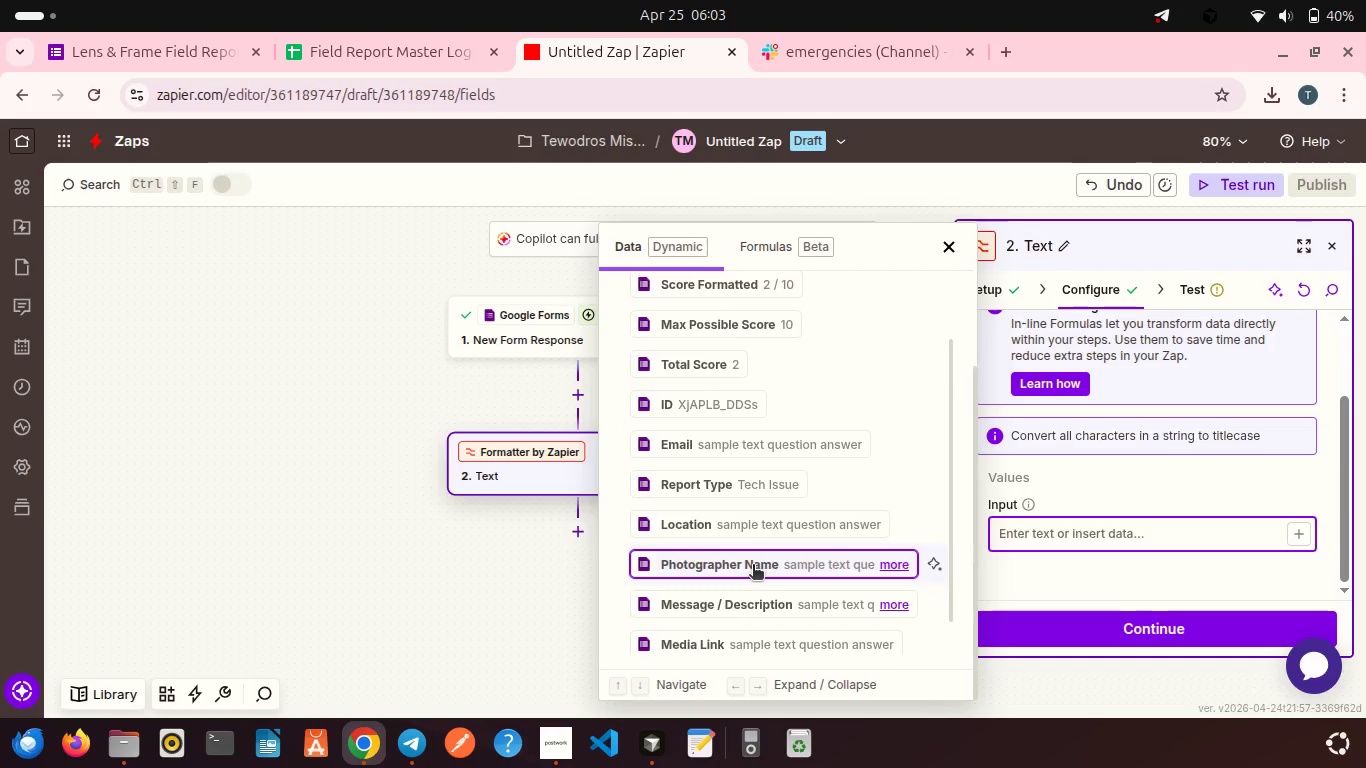 
wait(5.49)
 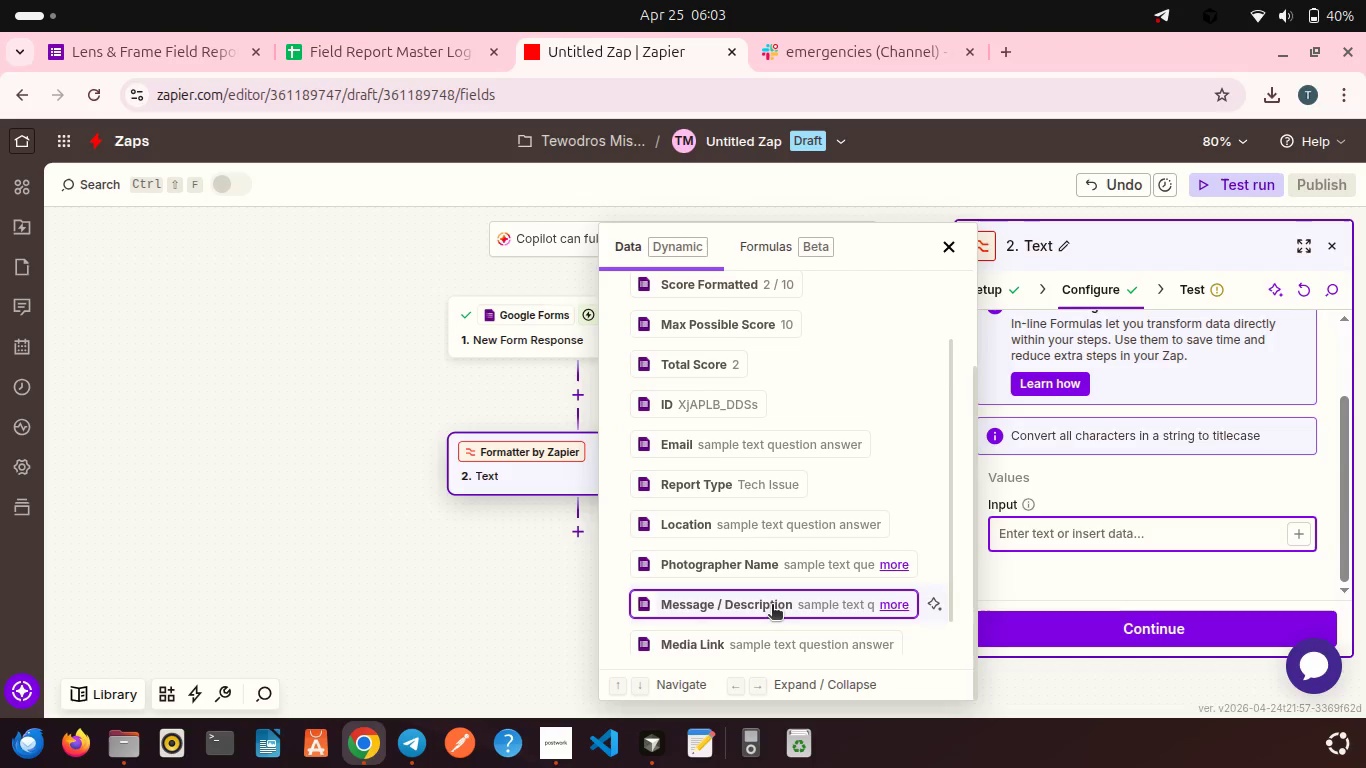 
left_click([753, 566])
 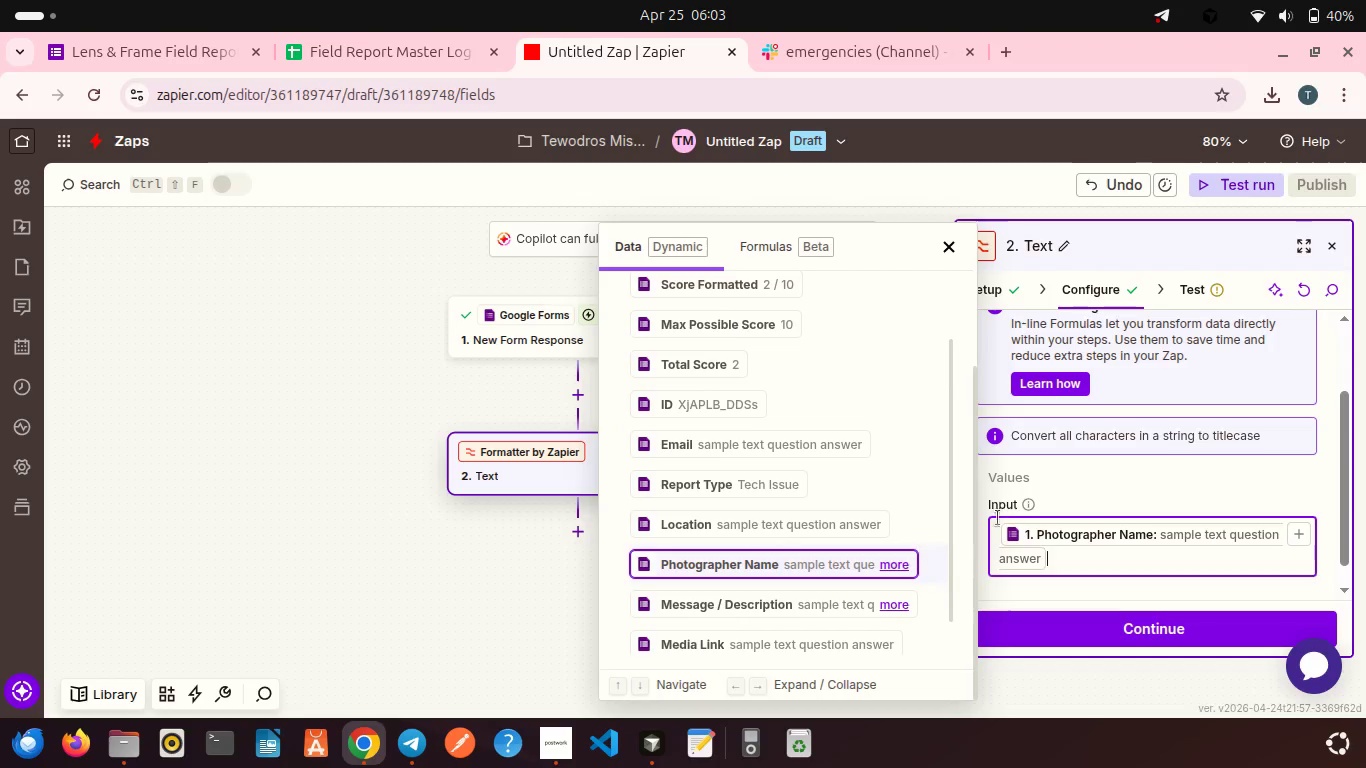 
left_click([1050, 486])
 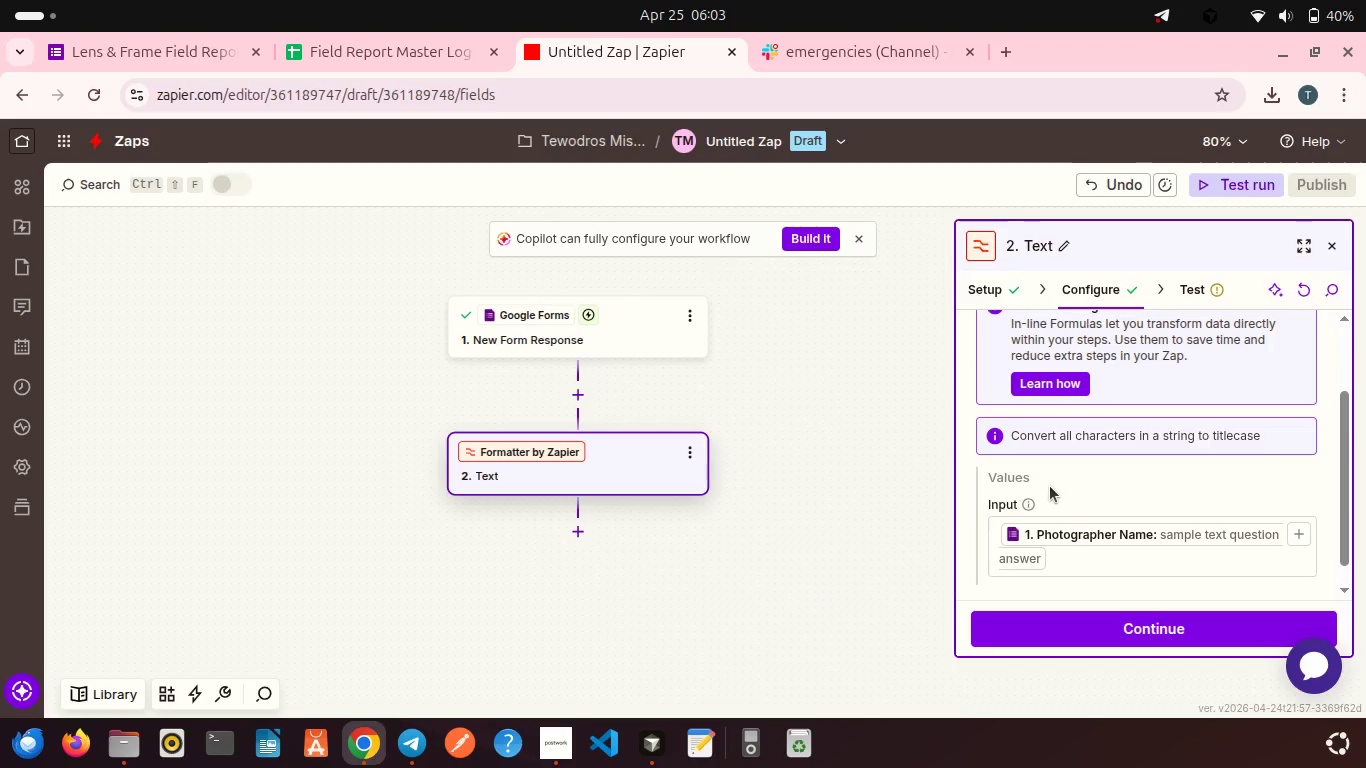 
scroll: coordinate [1078, 546], scroll_direction: down, amount: 6.0
 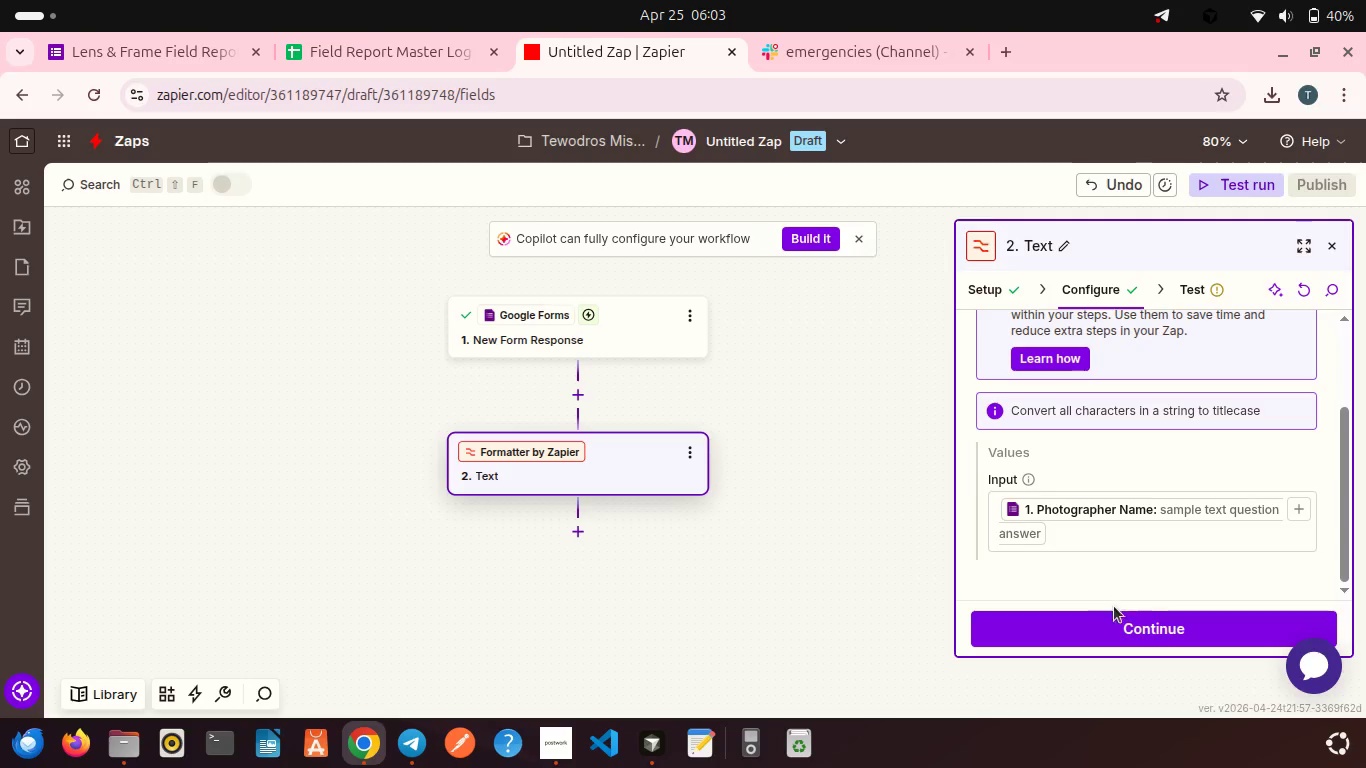 
left_click([1114, 614])
 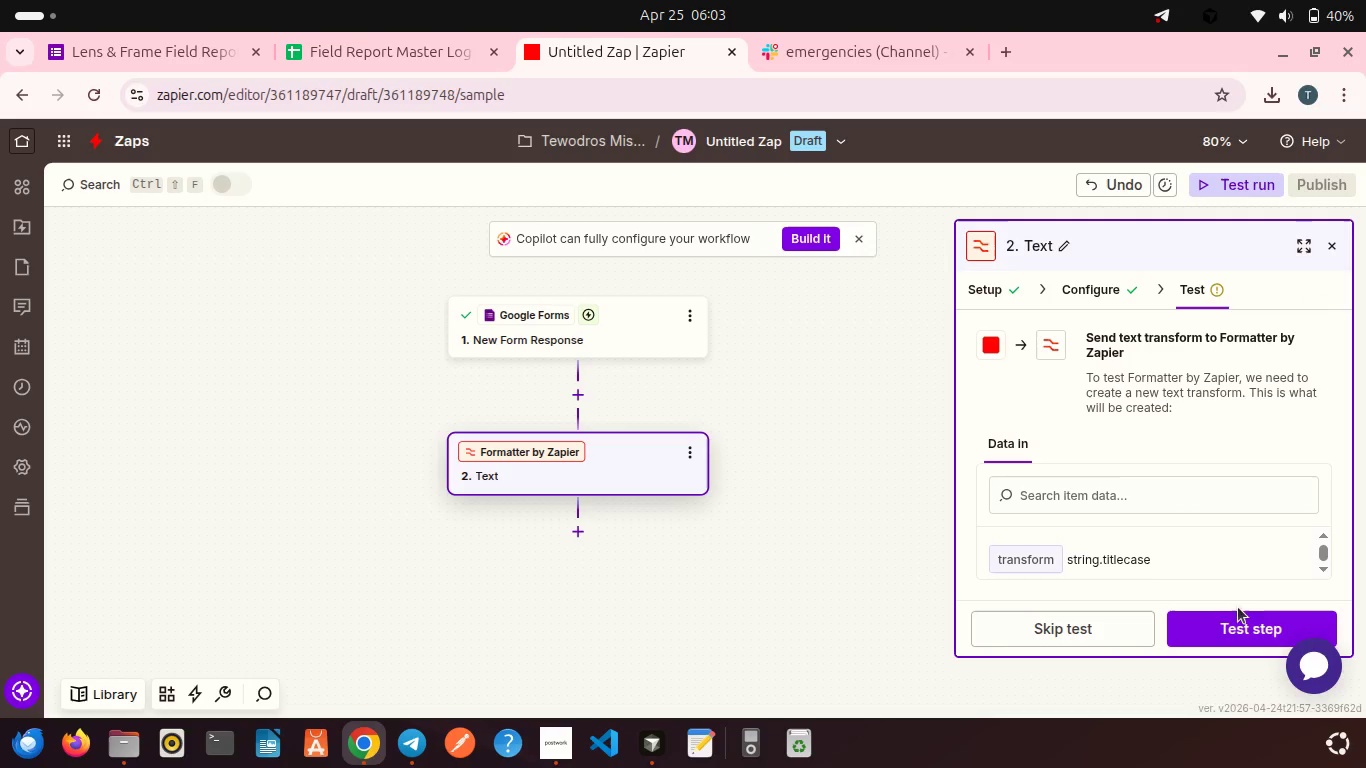 
left_click([1236, 624])
 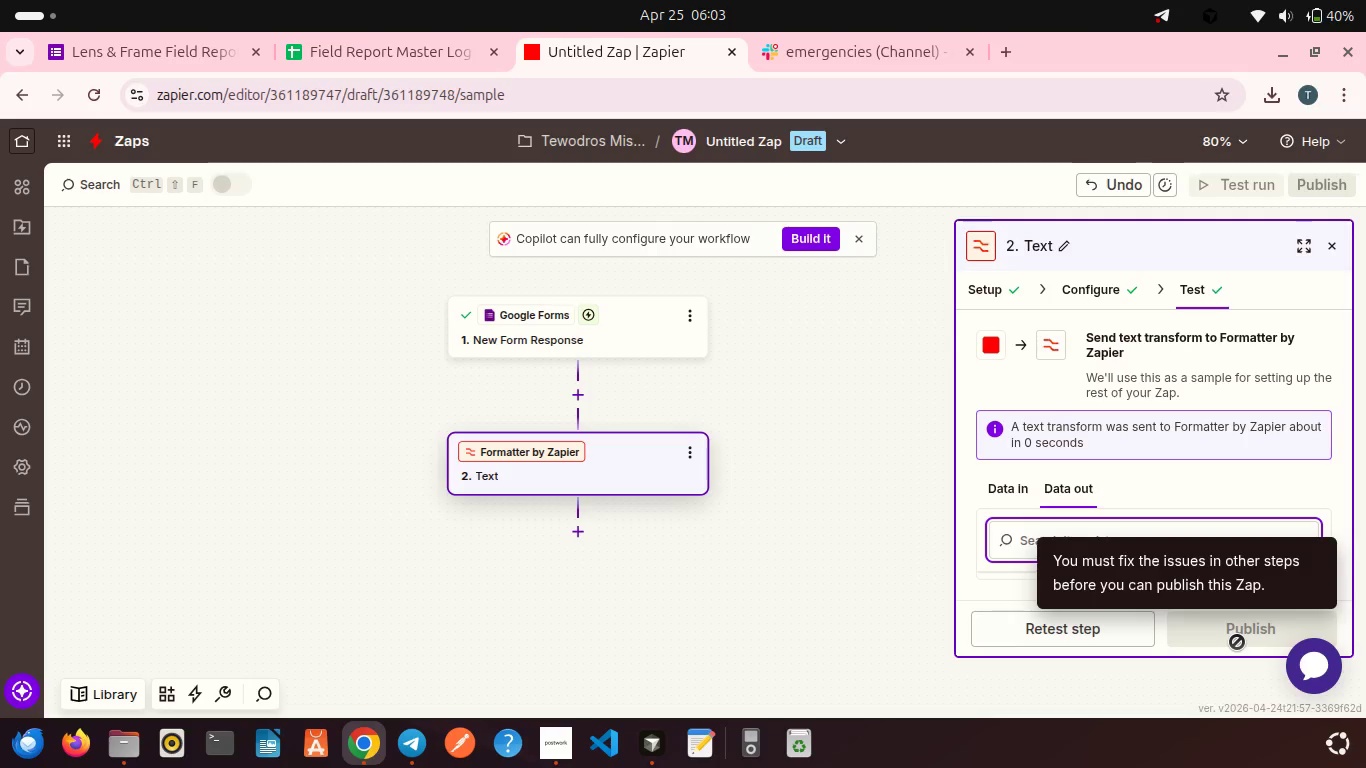 
wait(15.29)
 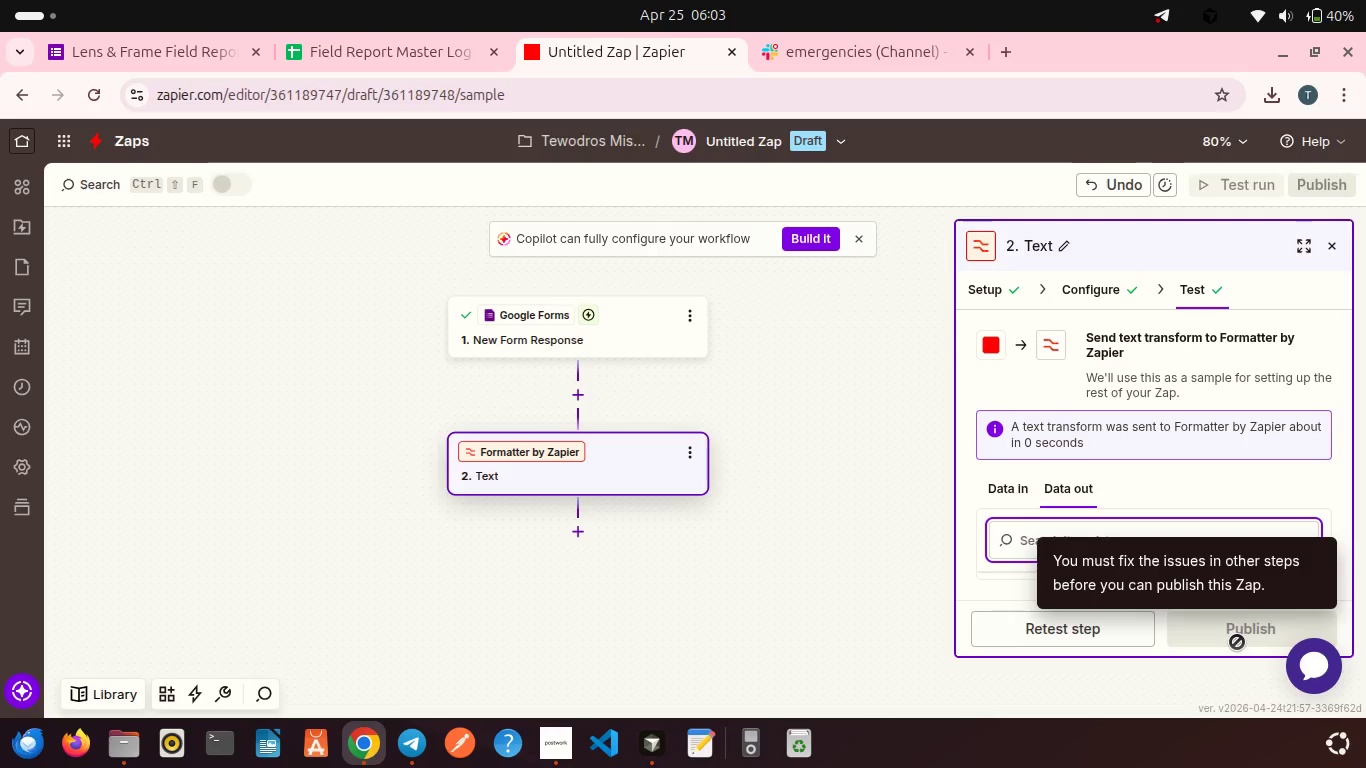 
left_click([583, 531])
 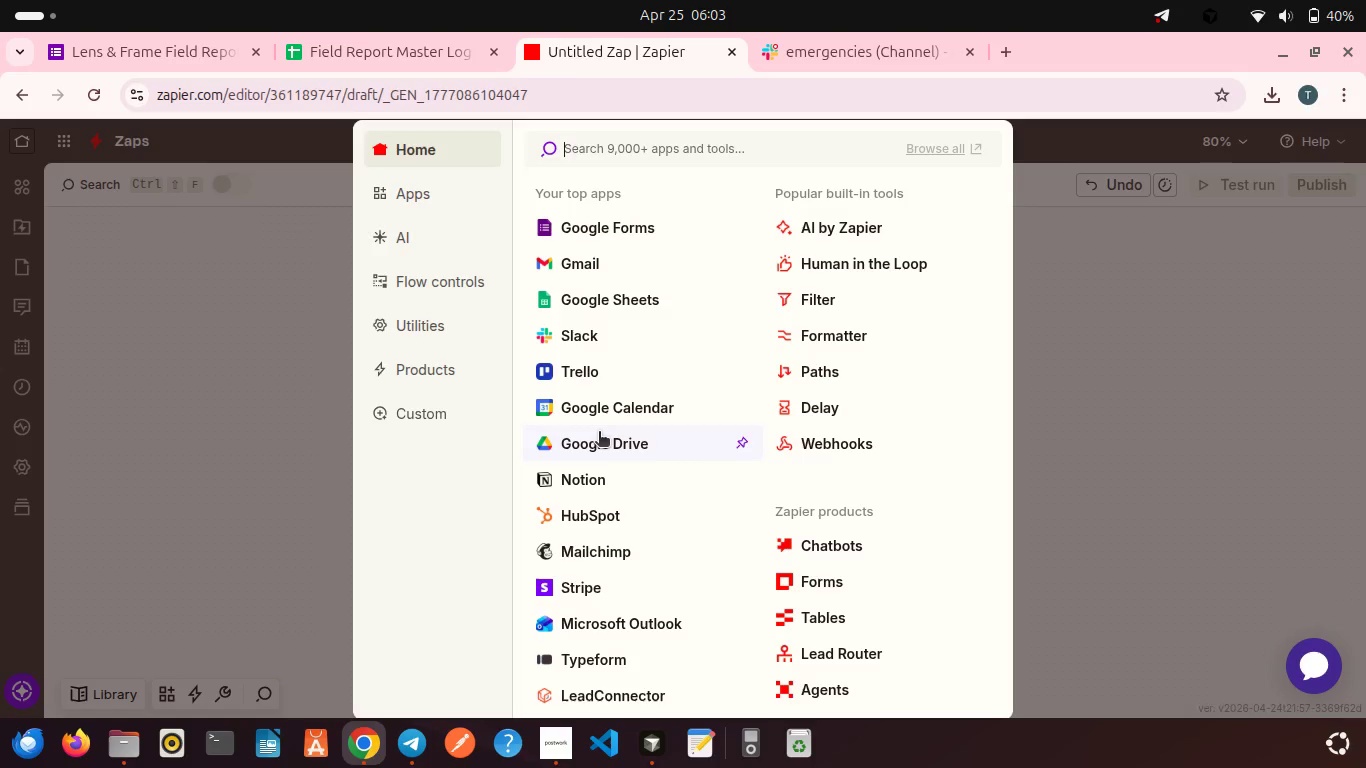 
left_click([584, 287])
 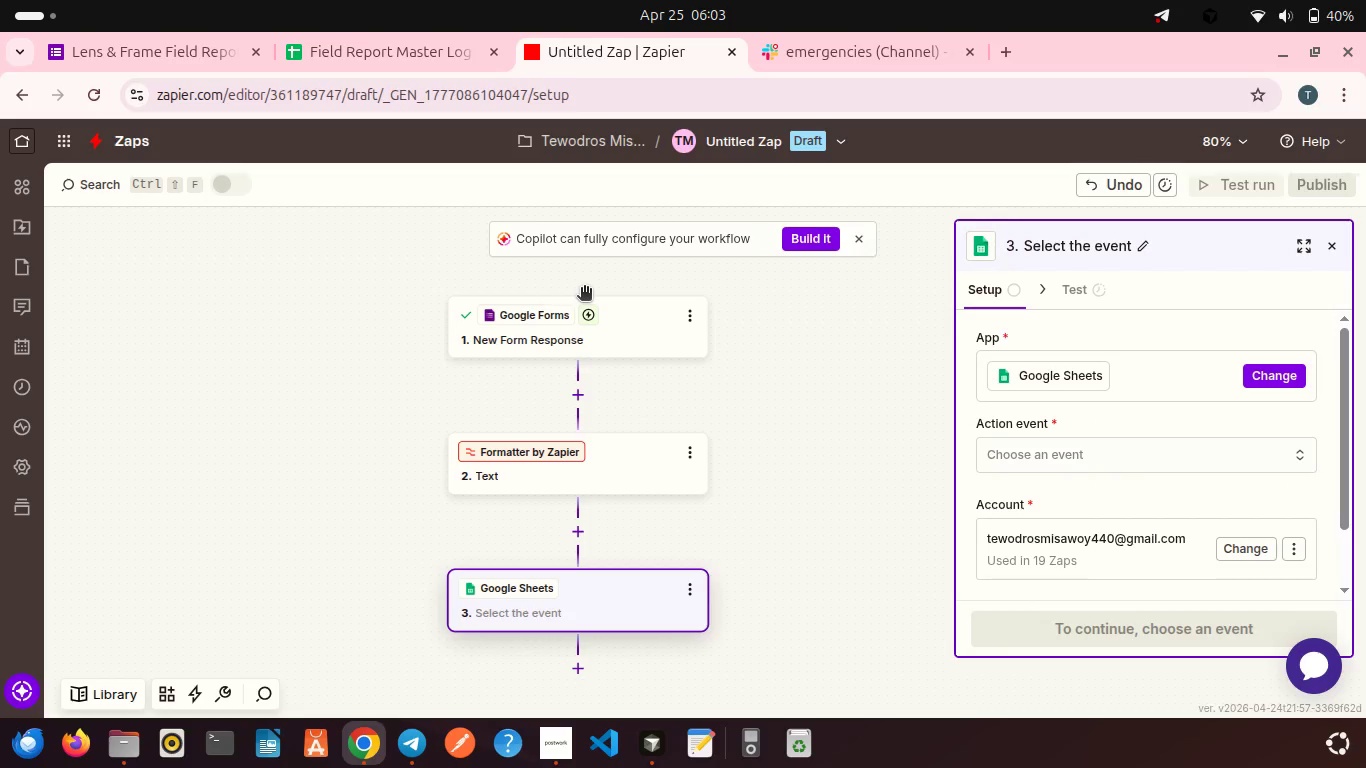 
wait(13.79)
 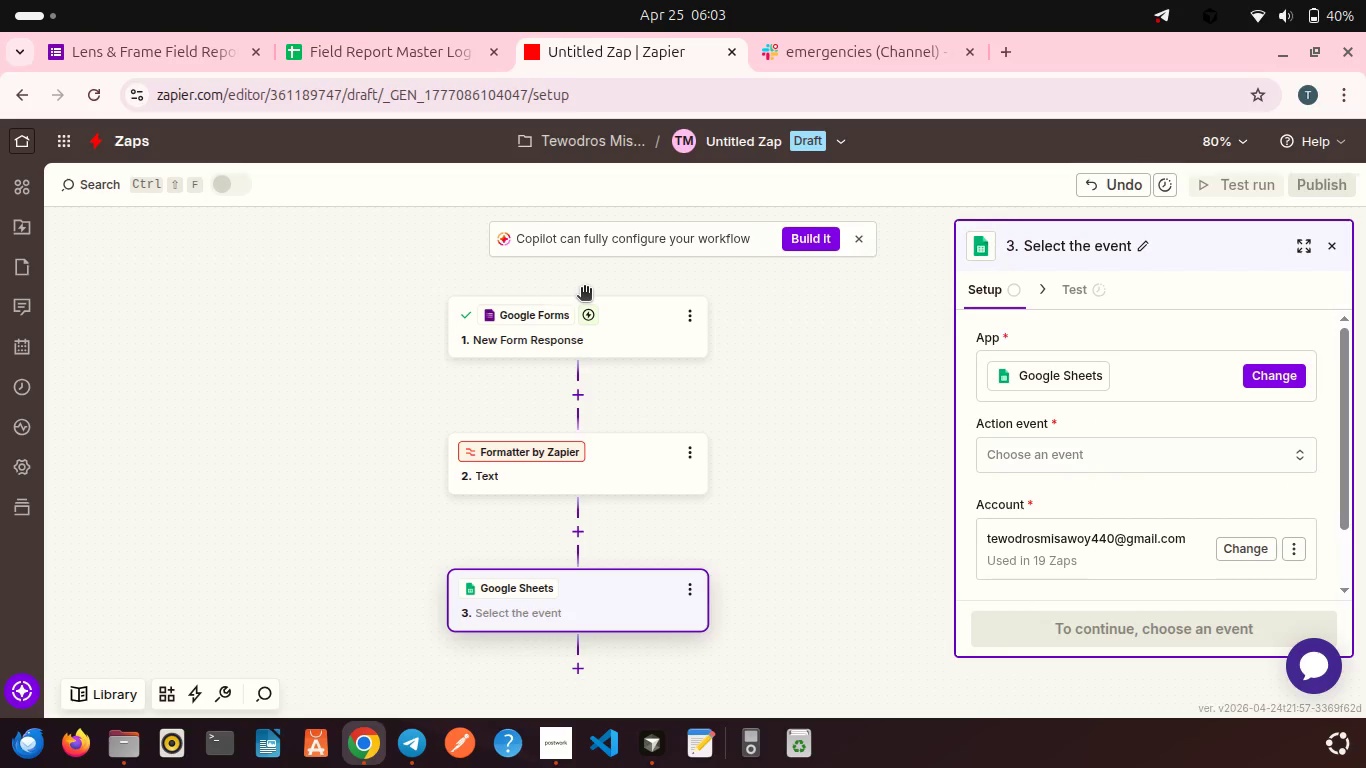 
mouse_move([961, 468])
 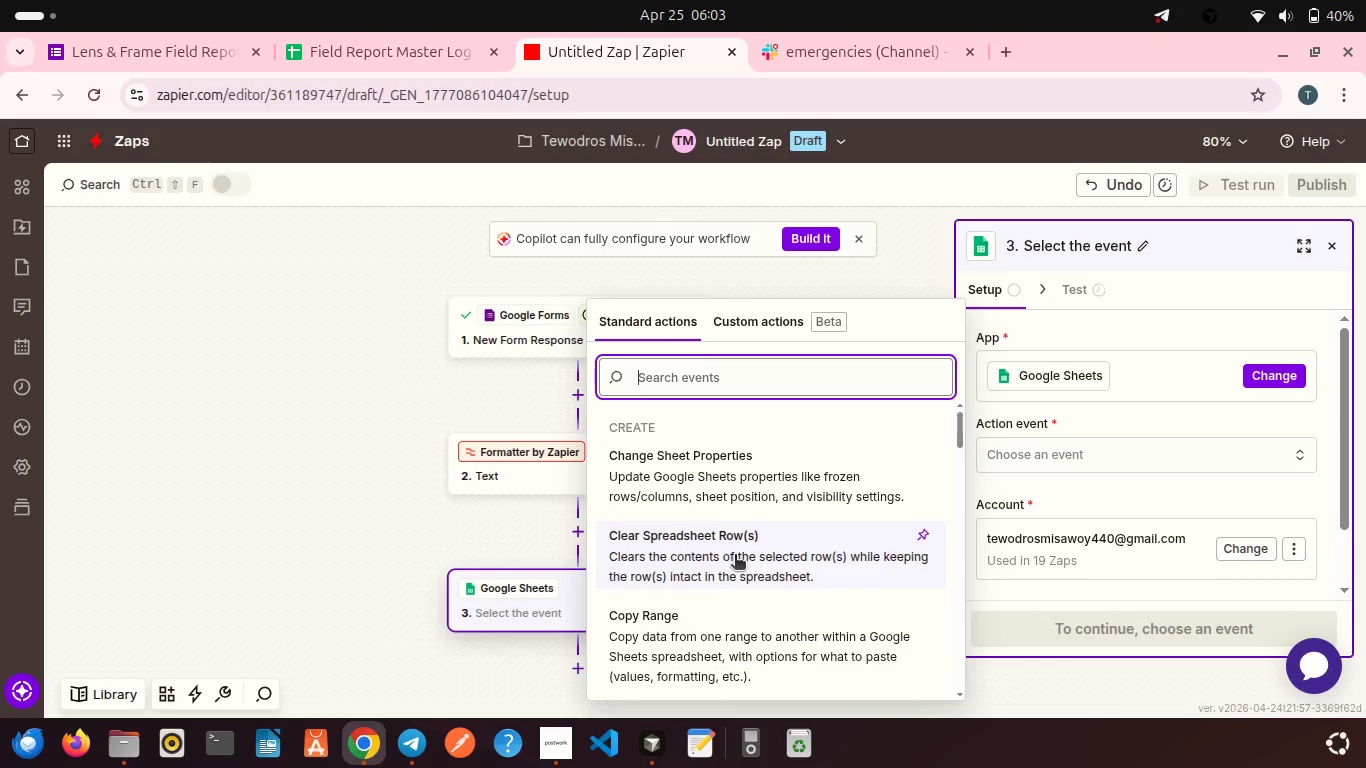 
scroll: coordinate [735, 556], scroll_direction: down, amount: 2.0
 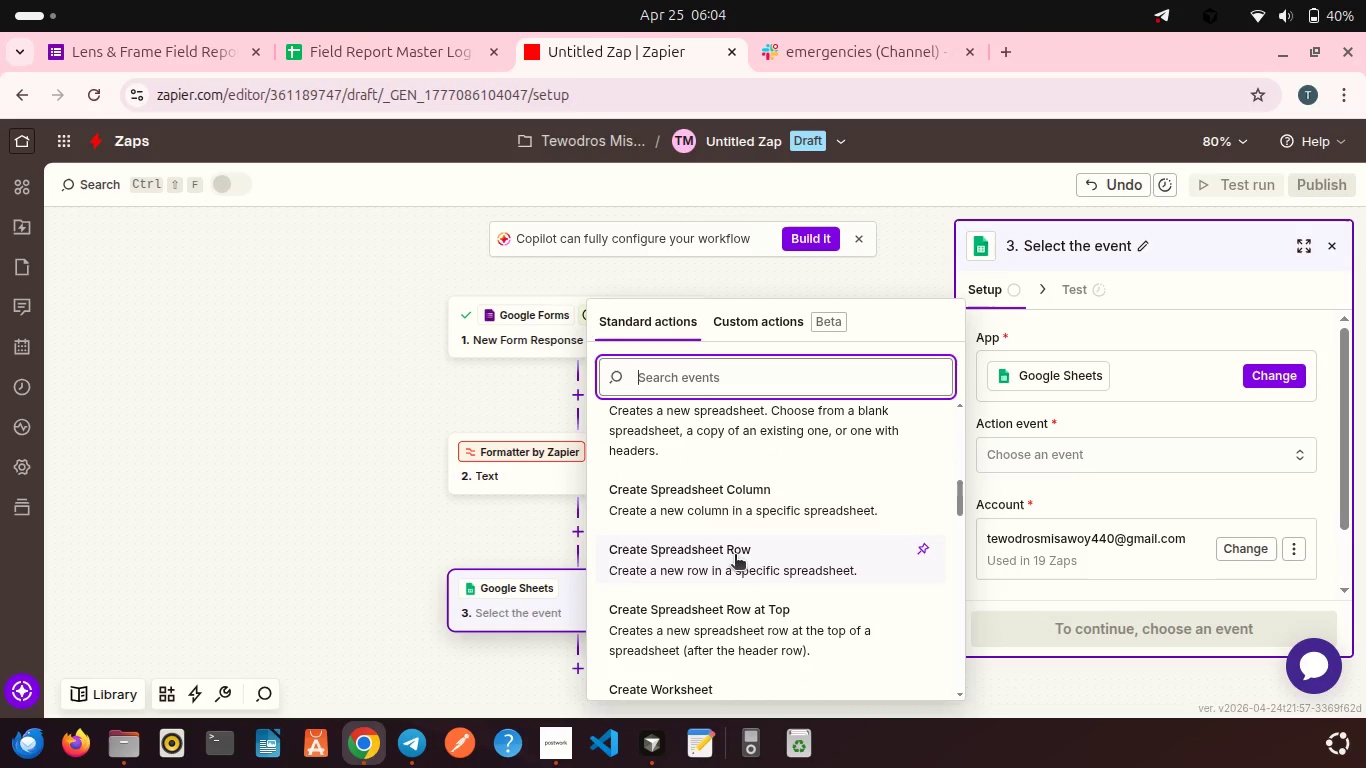 
left_click([735, 555])
 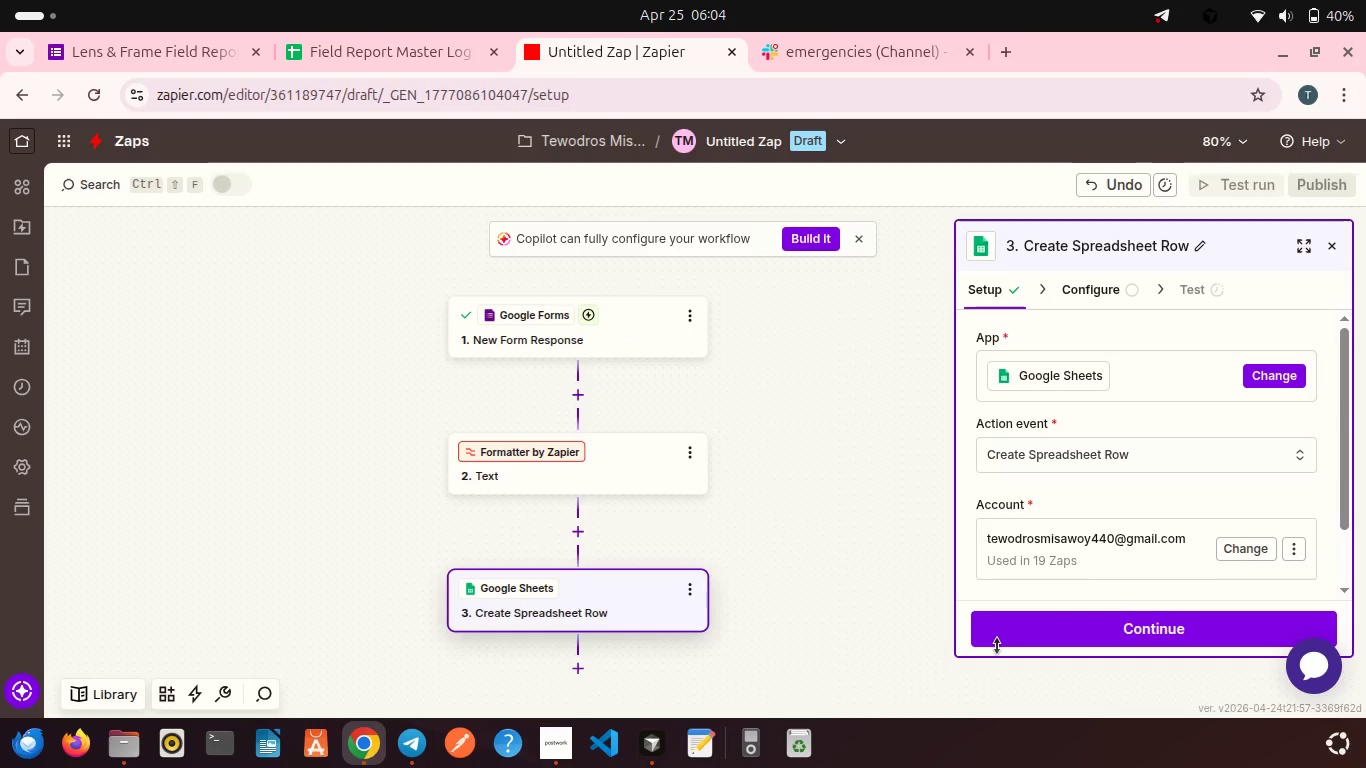 
left_click([1002, 643])
 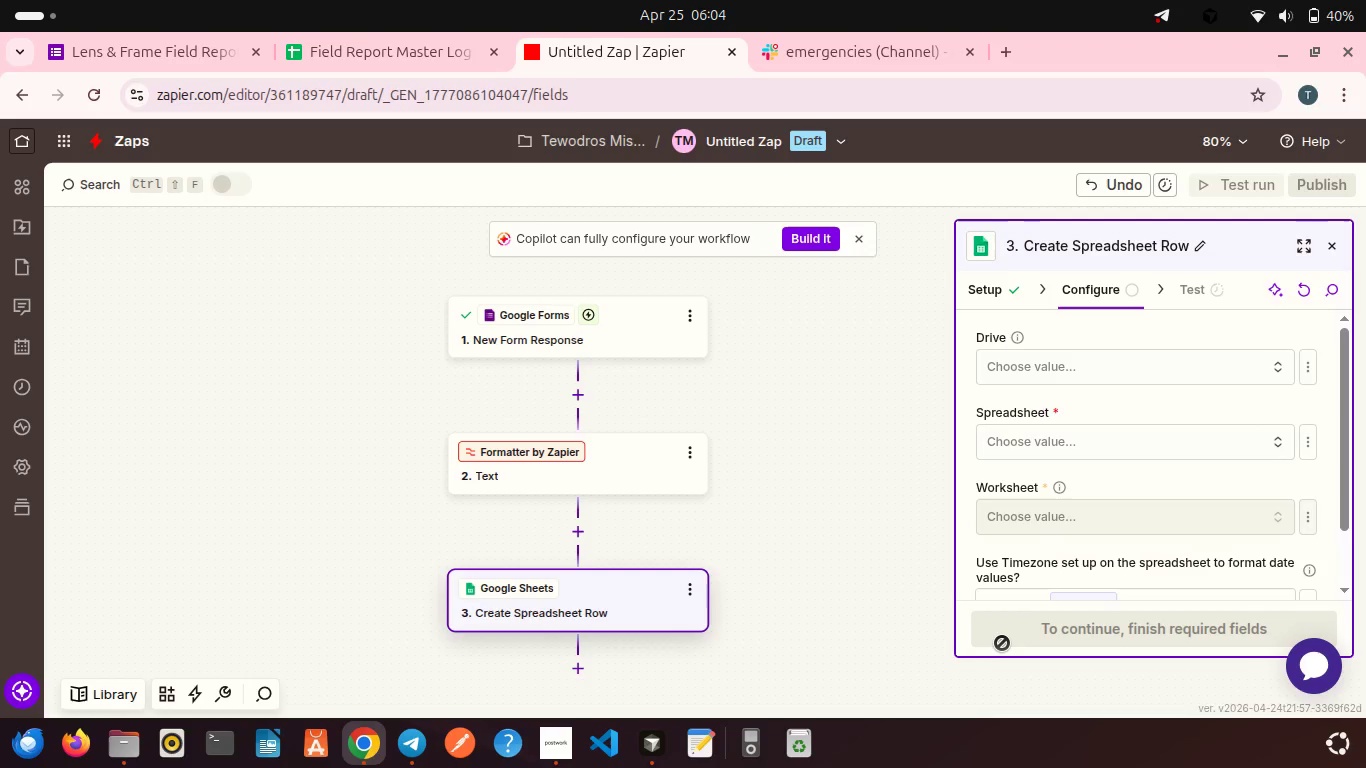 
scroll: coordinate [1053, 510], scroll_direction: down, amount: 3.0
 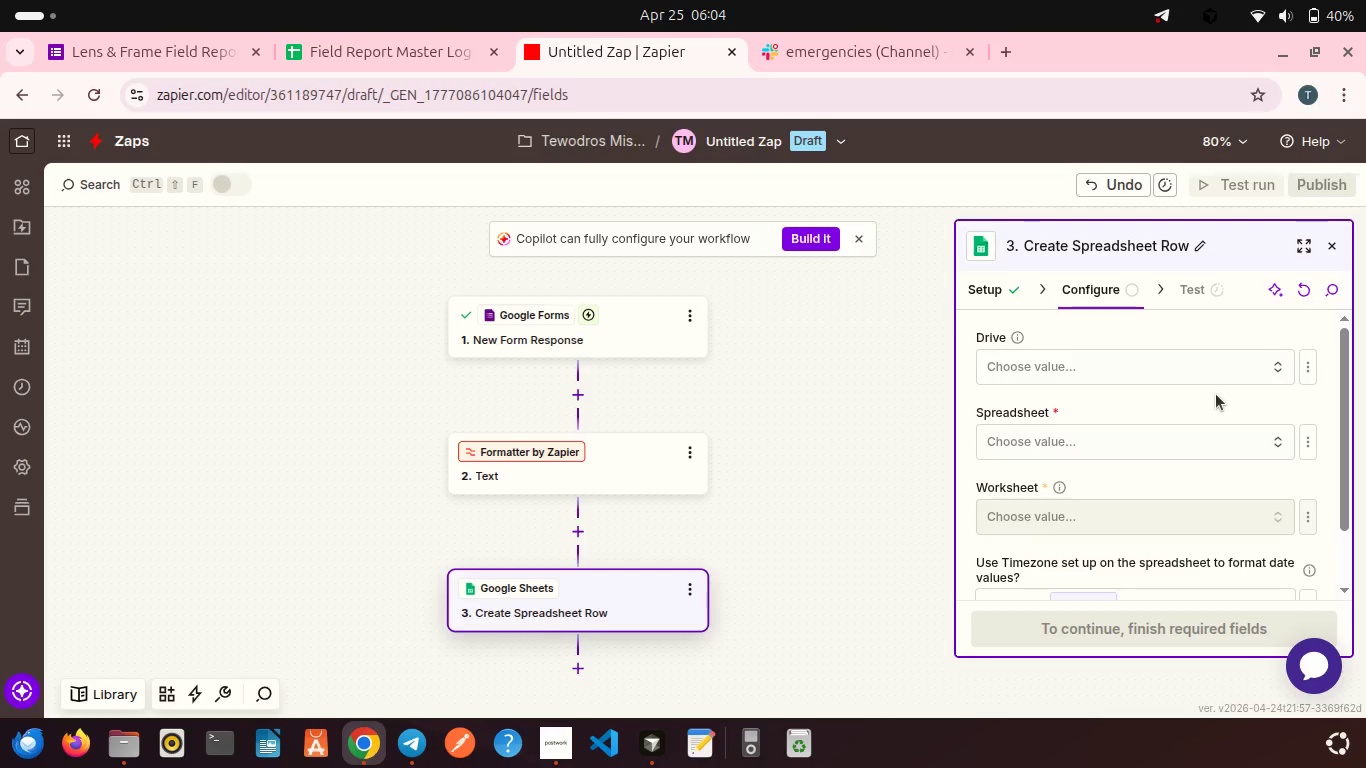 
left_click([1112, 365])
 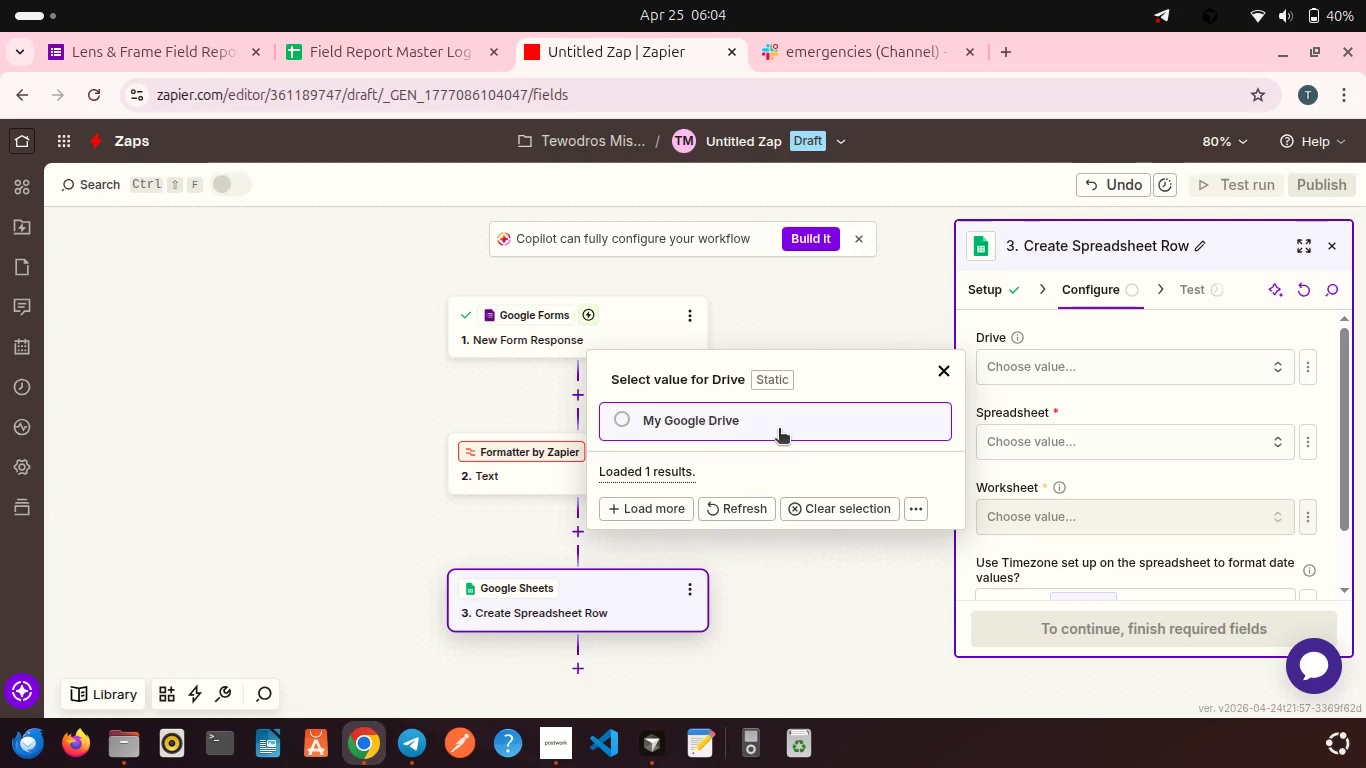 
left_click([758, 422])
 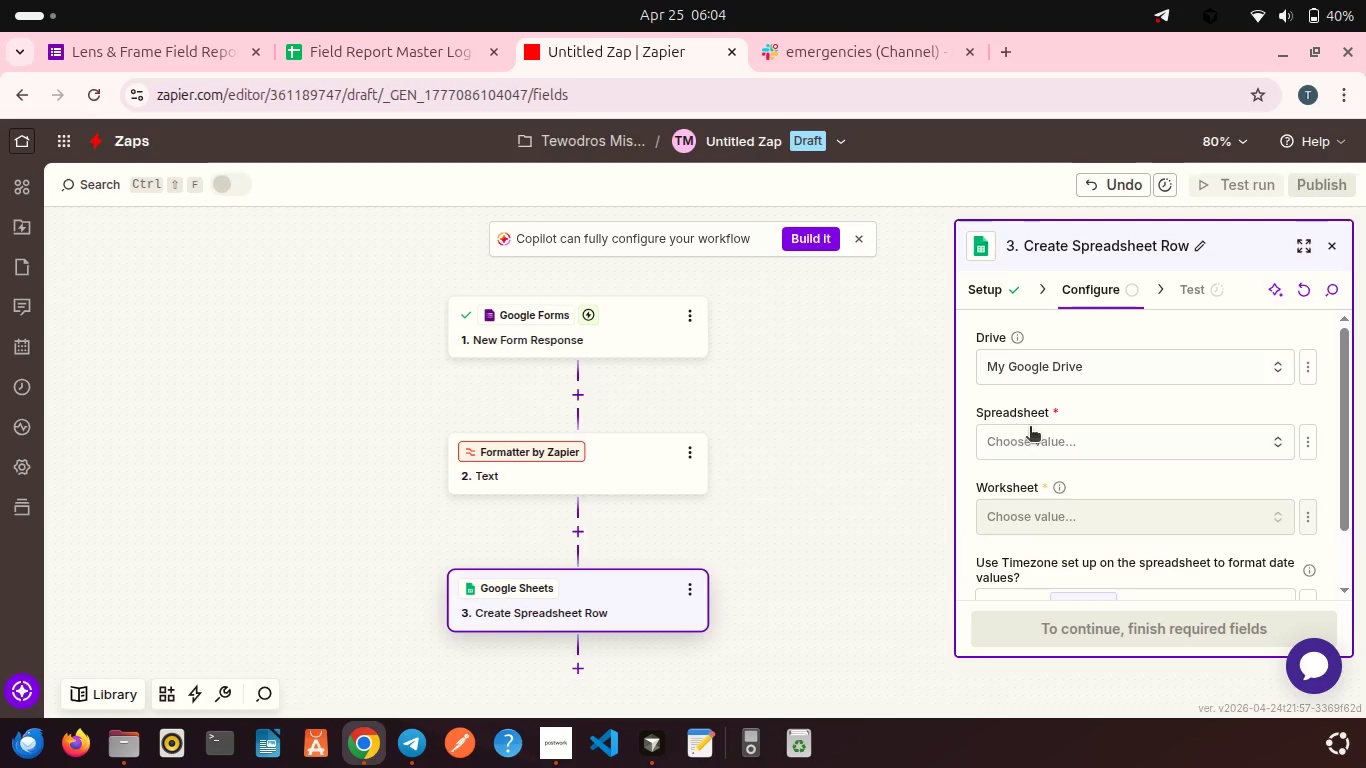 
left_click([1030, 428])
 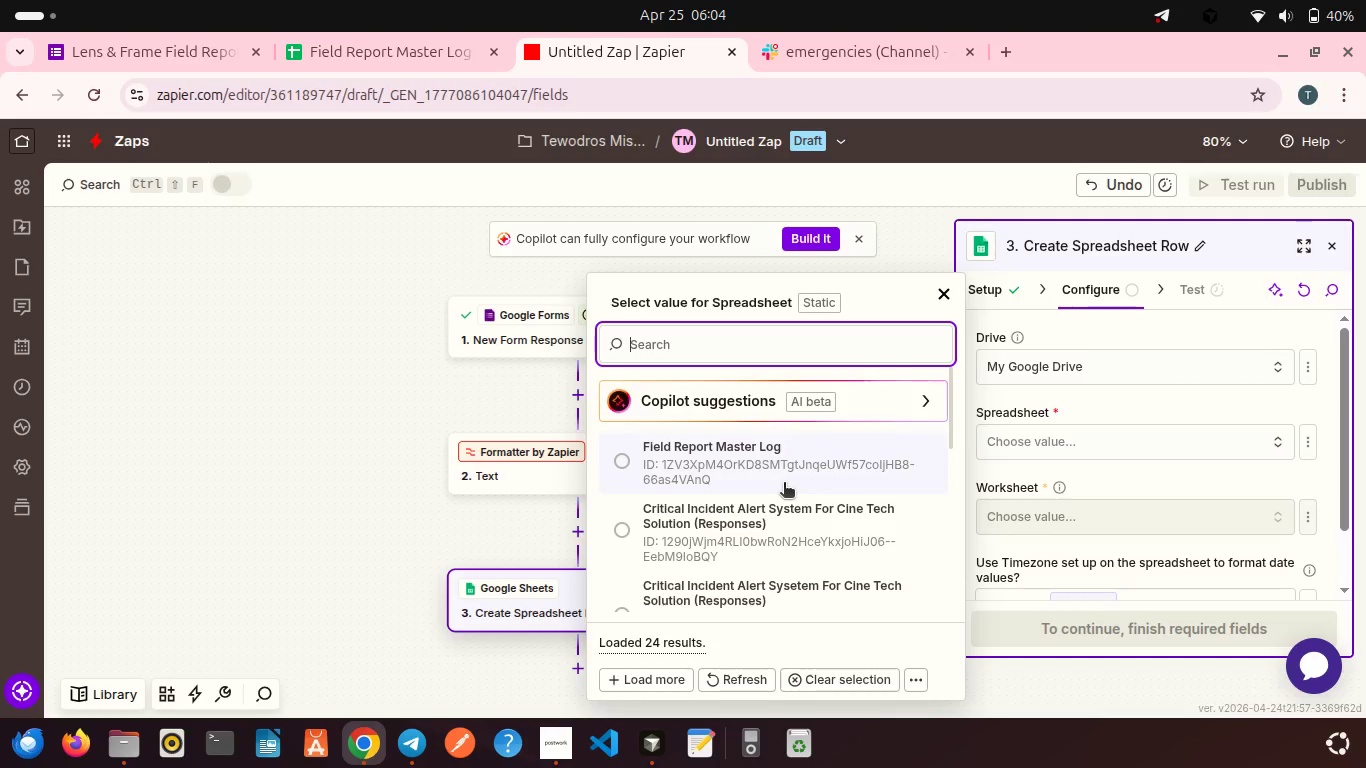 
left_click([784, 484])
 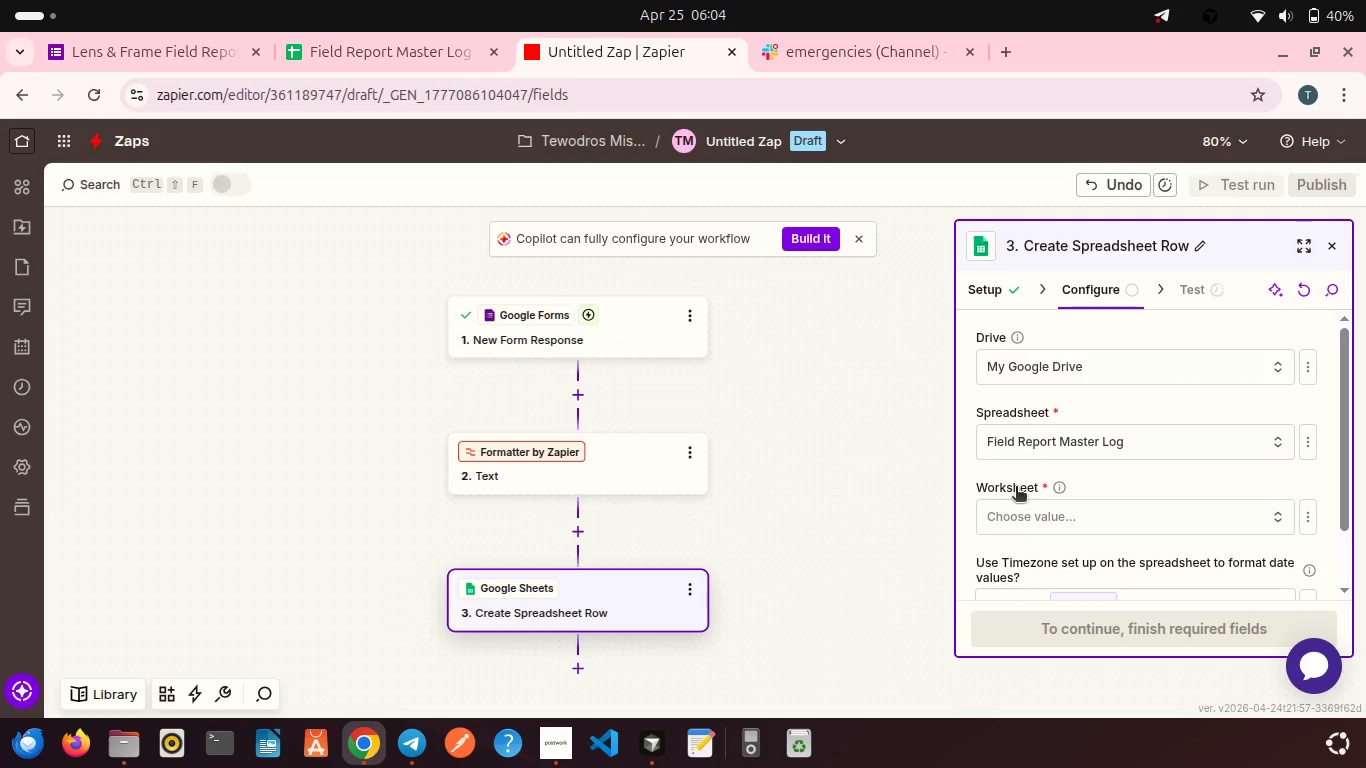 
left_click([1033, 513])
 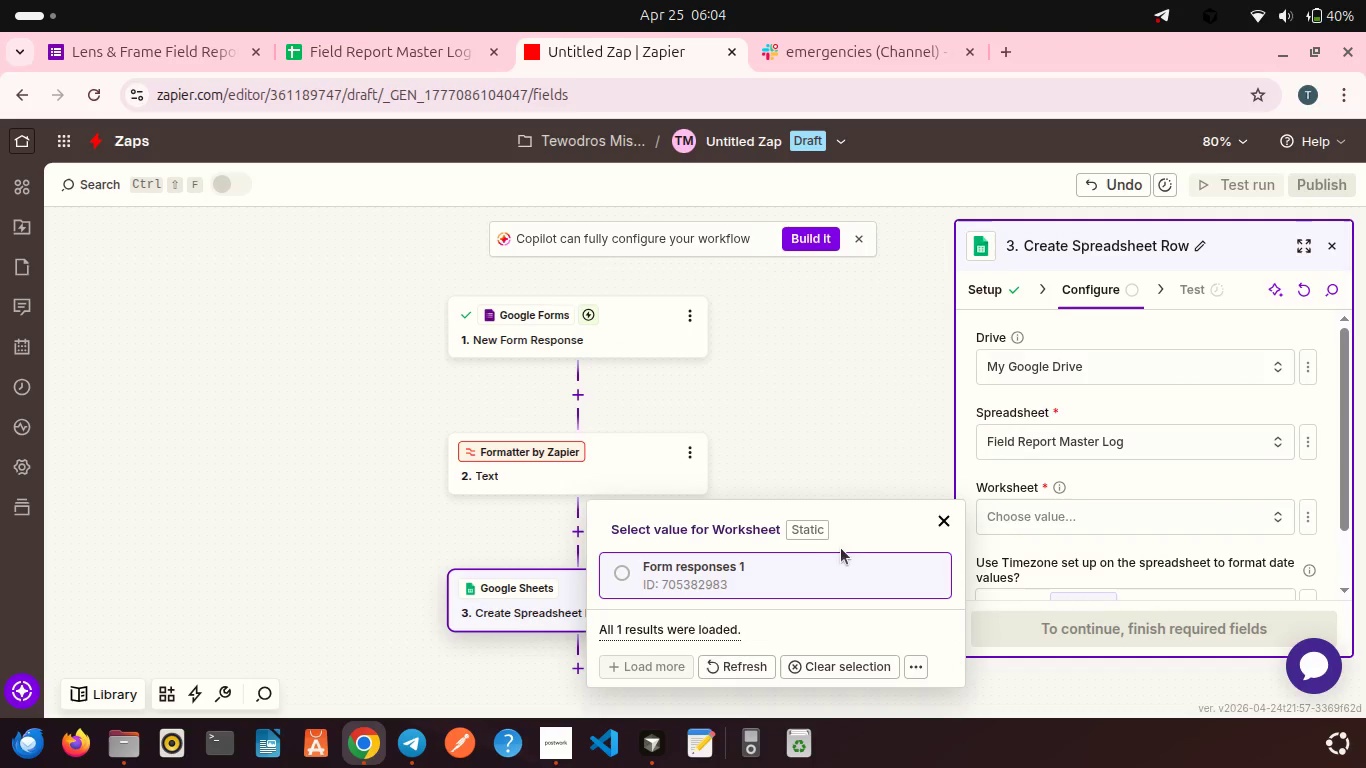 
left_click([821, 558])
 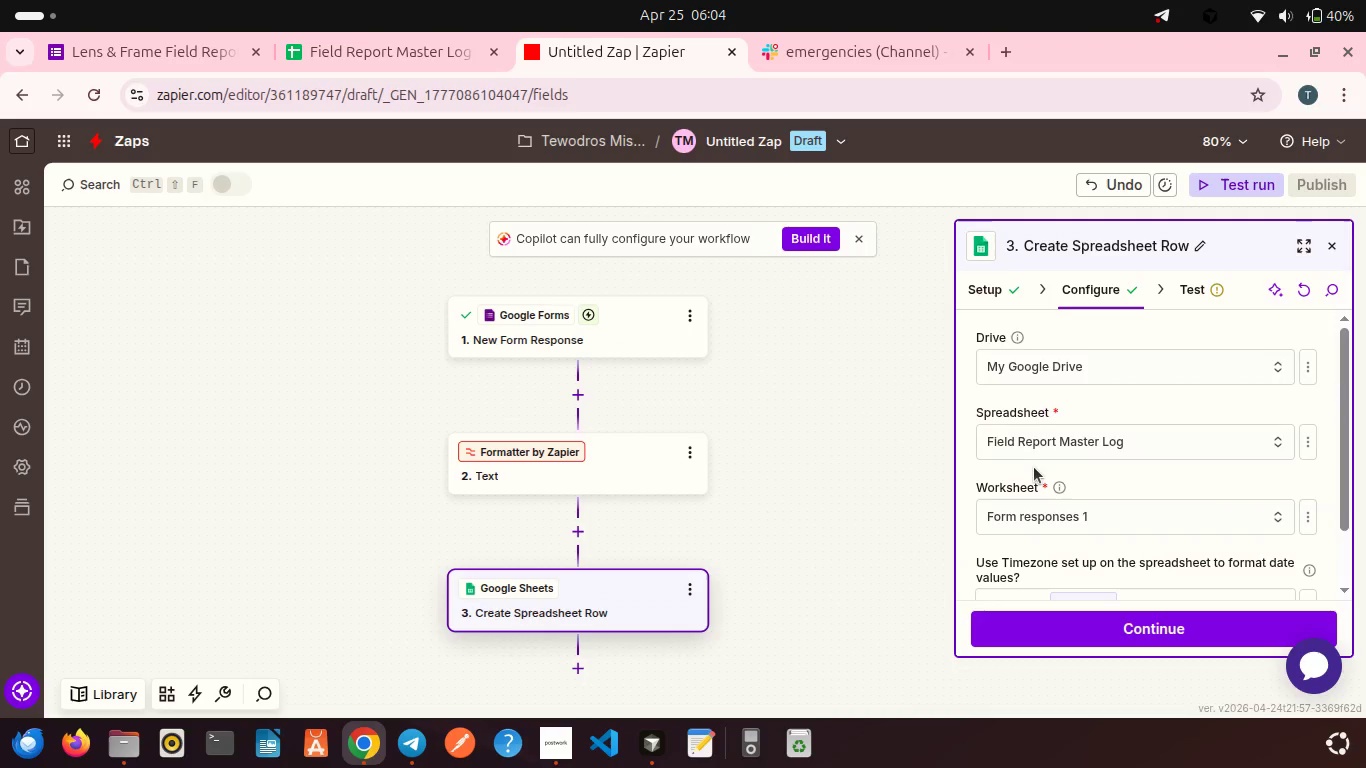 
scroll: coordinate [1034, 467], scroll_direction: down, amount: 2.0
 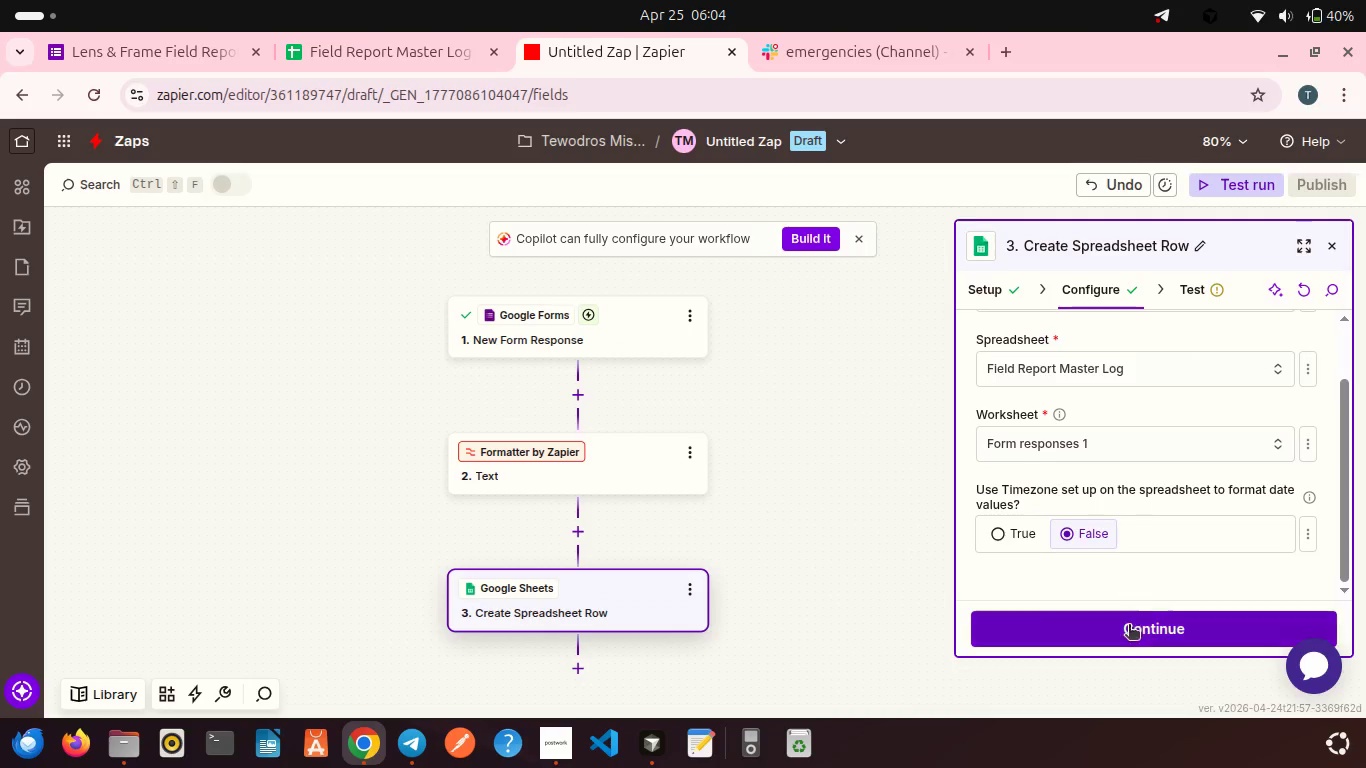 
left_click([1133, 643])
 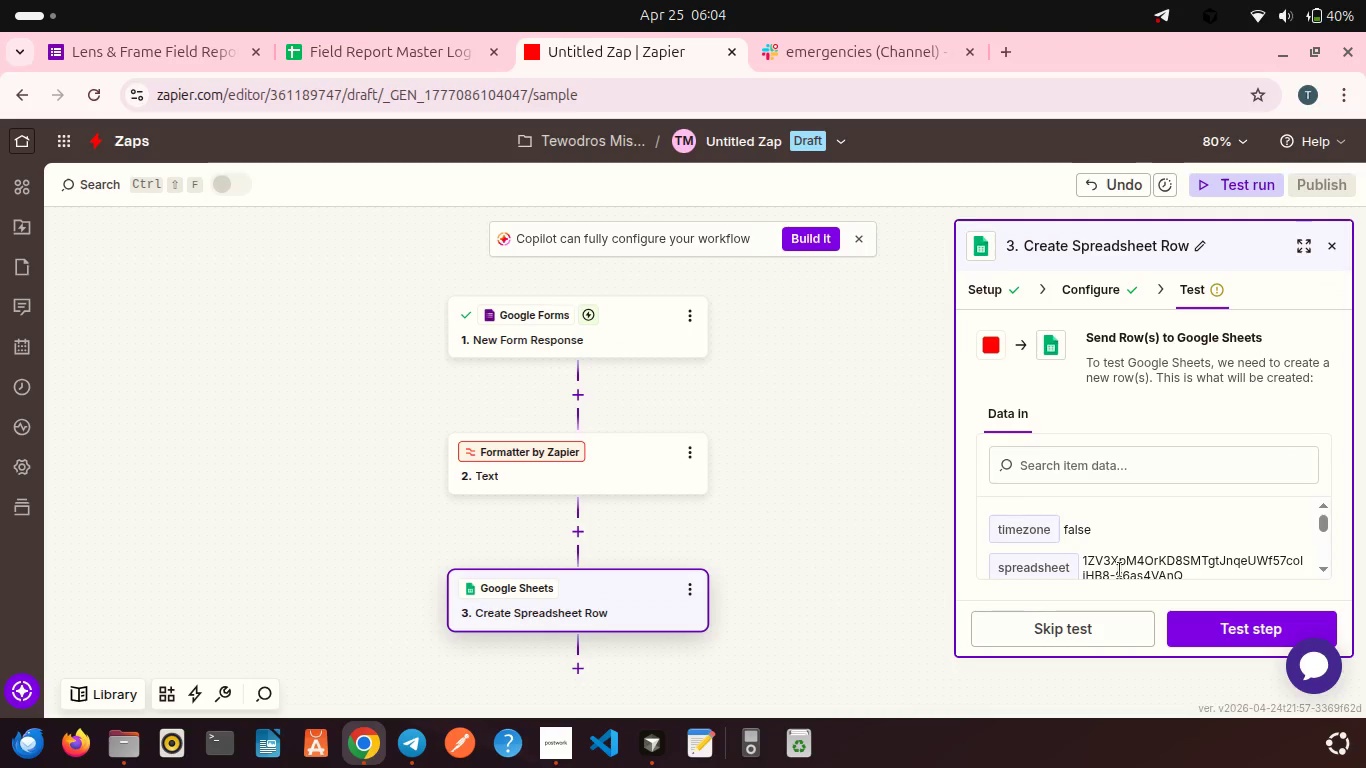 
scroll: coordinate [1203, 541], scroll_direction: down, amount: 14.0
 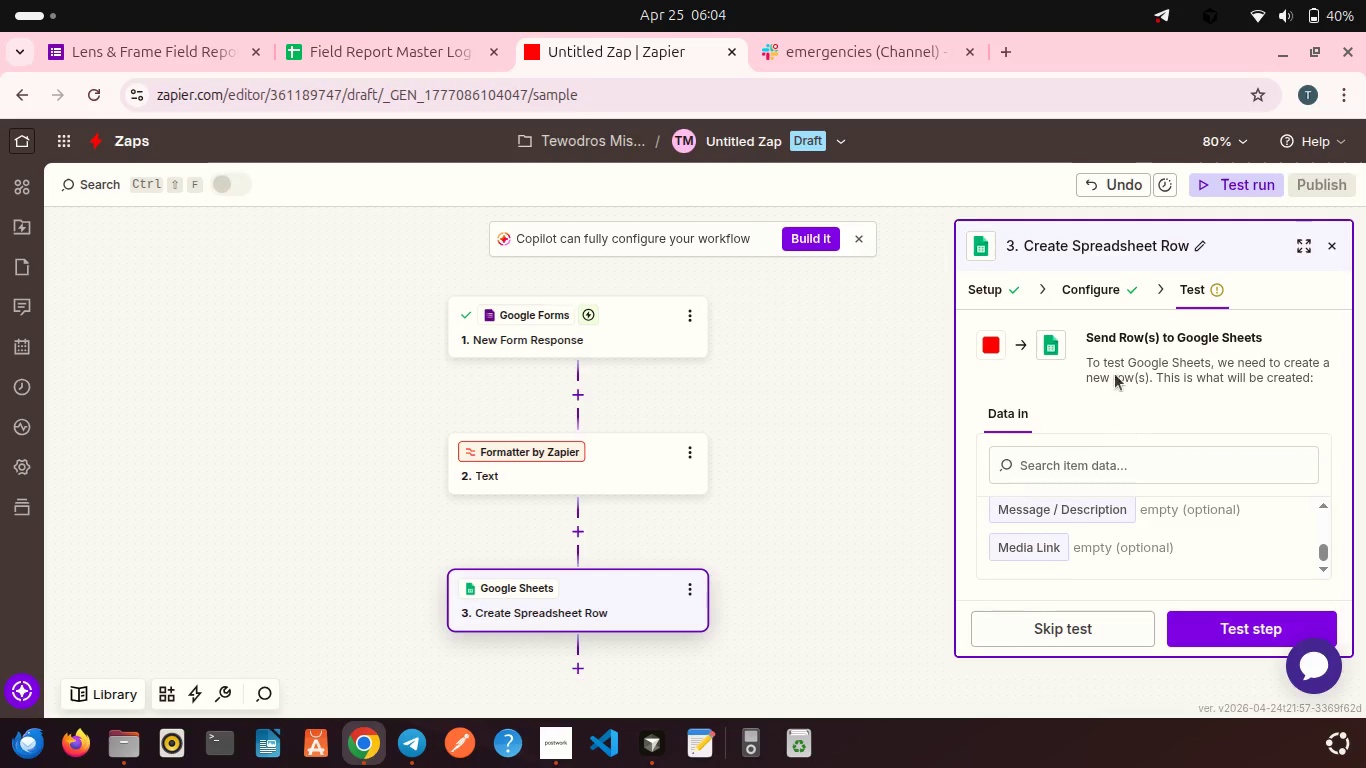 
left_click([1097, 289])
 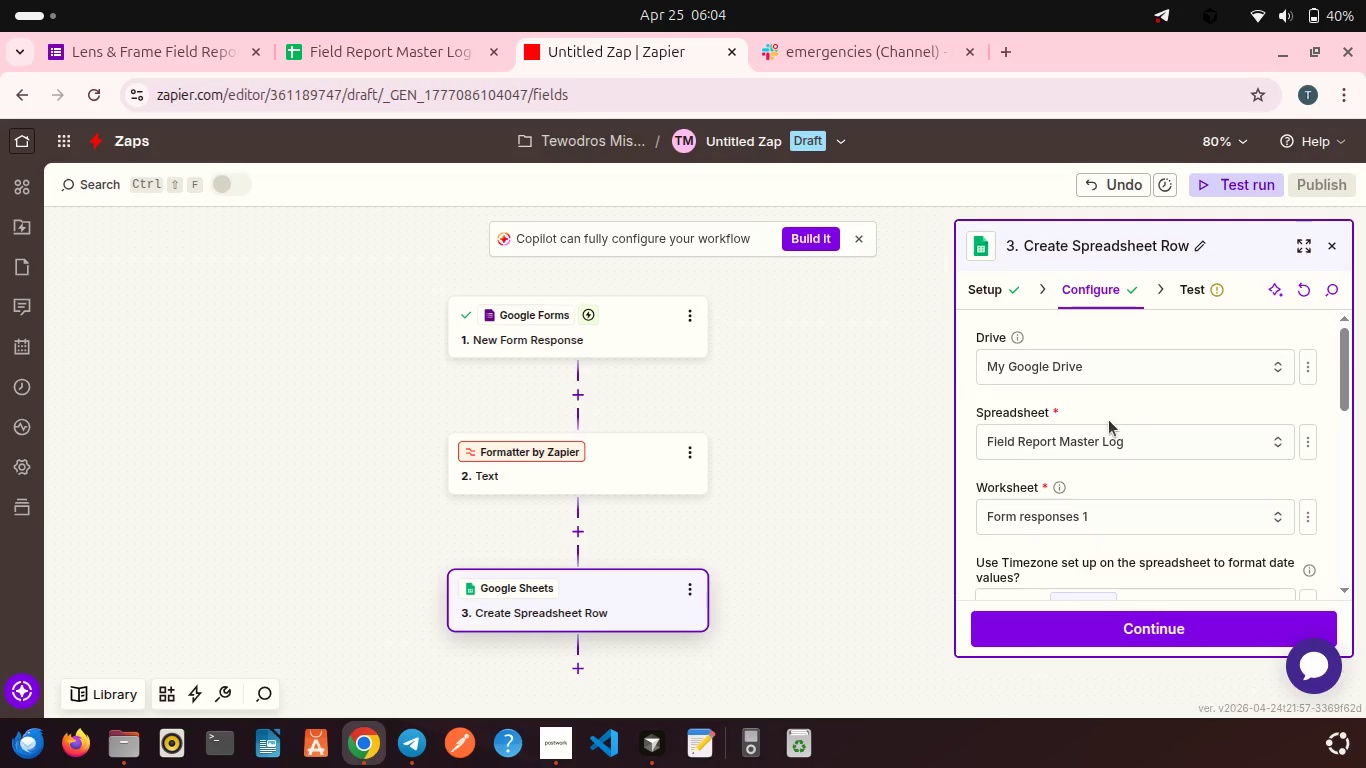 
scroll: coordinate [1109, 420], scroll_direction: down, amount: 3.0
 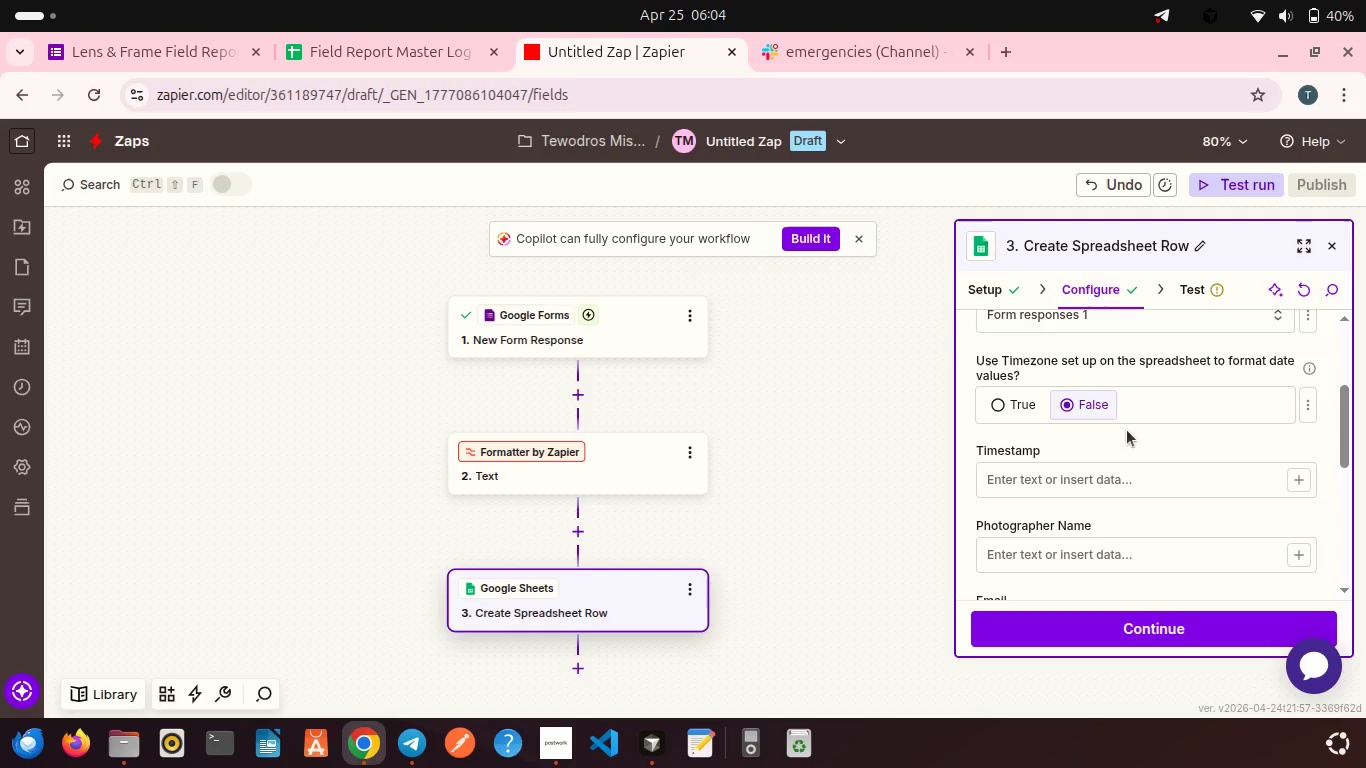 
left_click([1296, 479])
 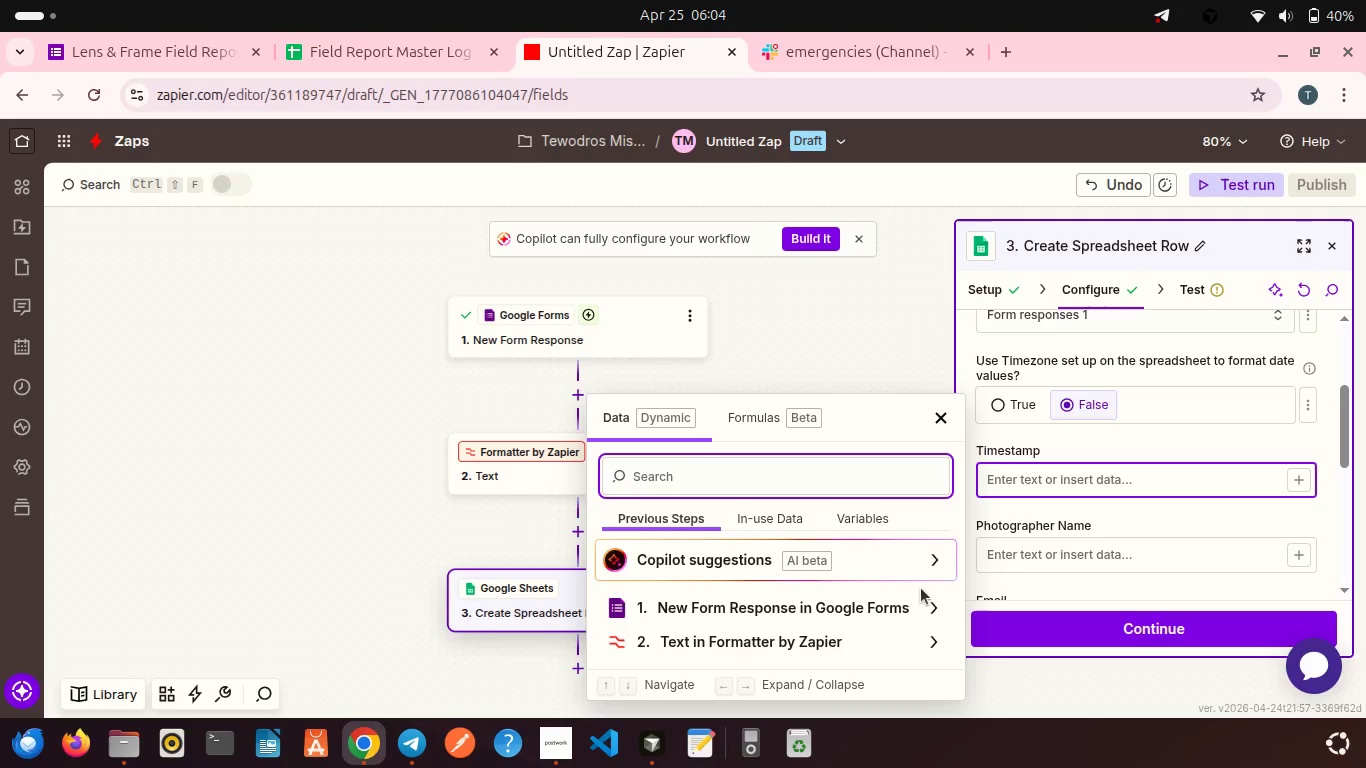 
left_click([887, 591])
 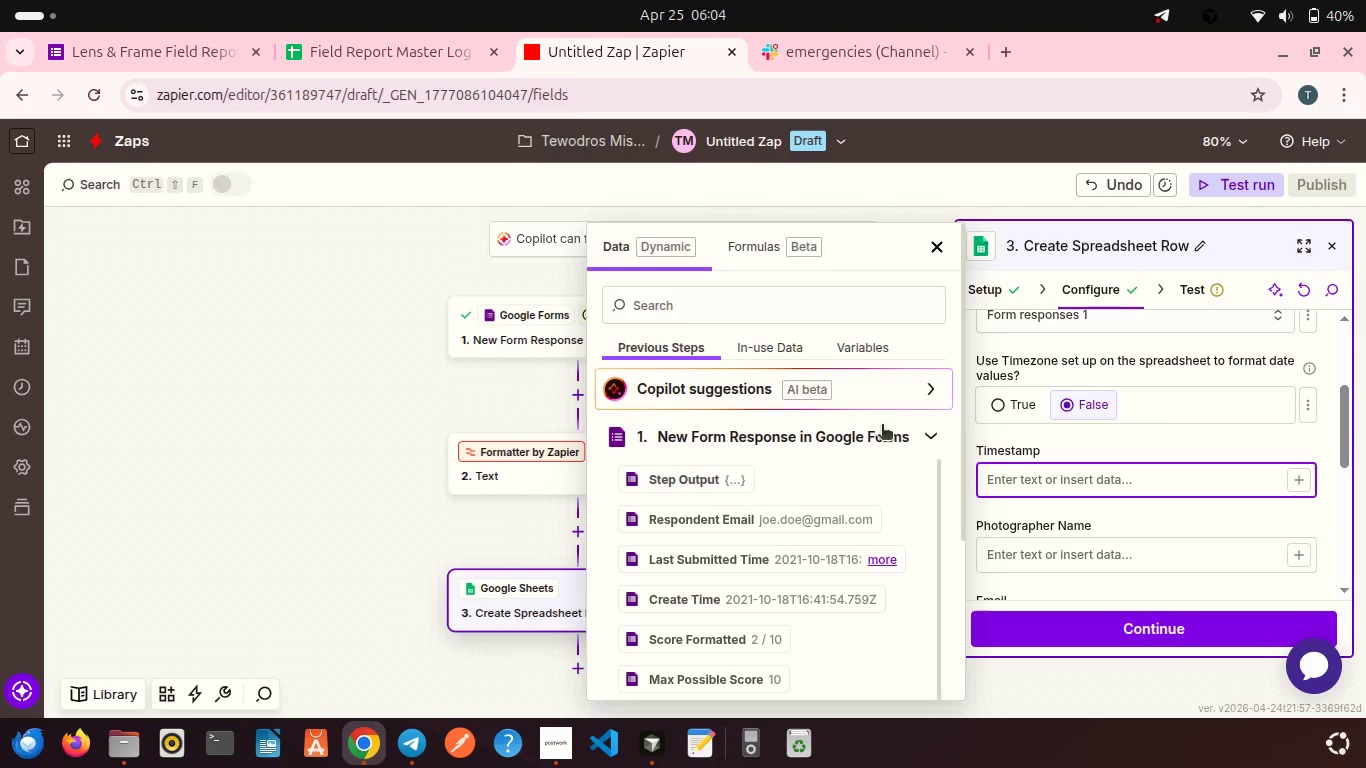 
left_click([880, 345])
 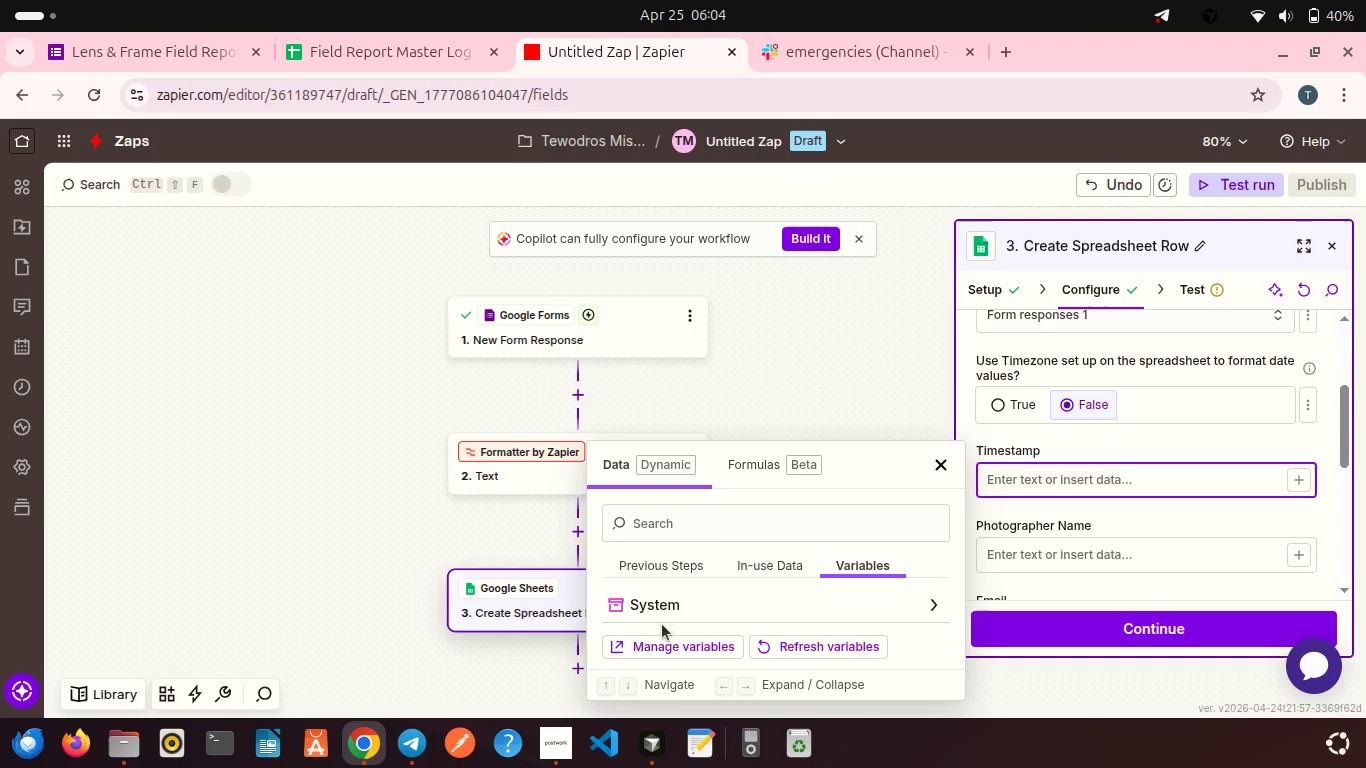 
left_click([648, 608])
 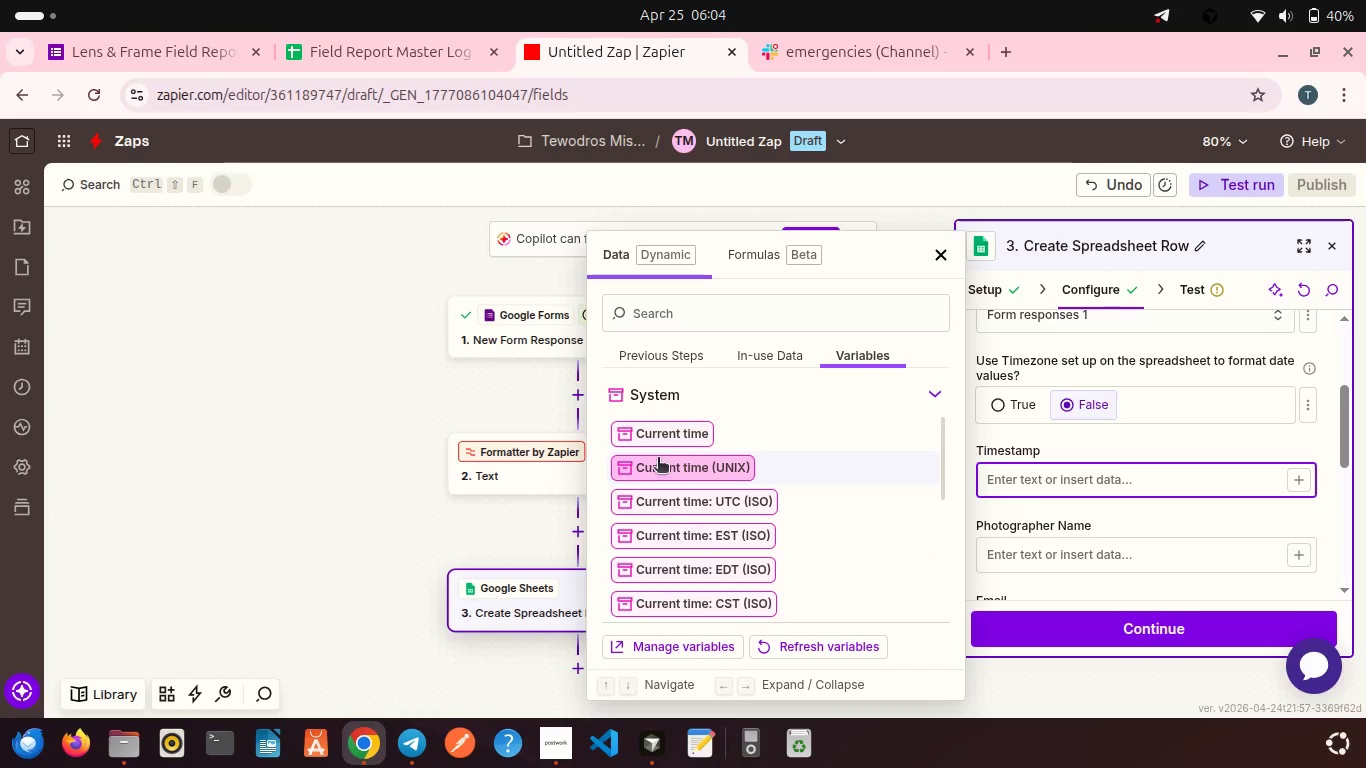 
left_click([648, 444])
 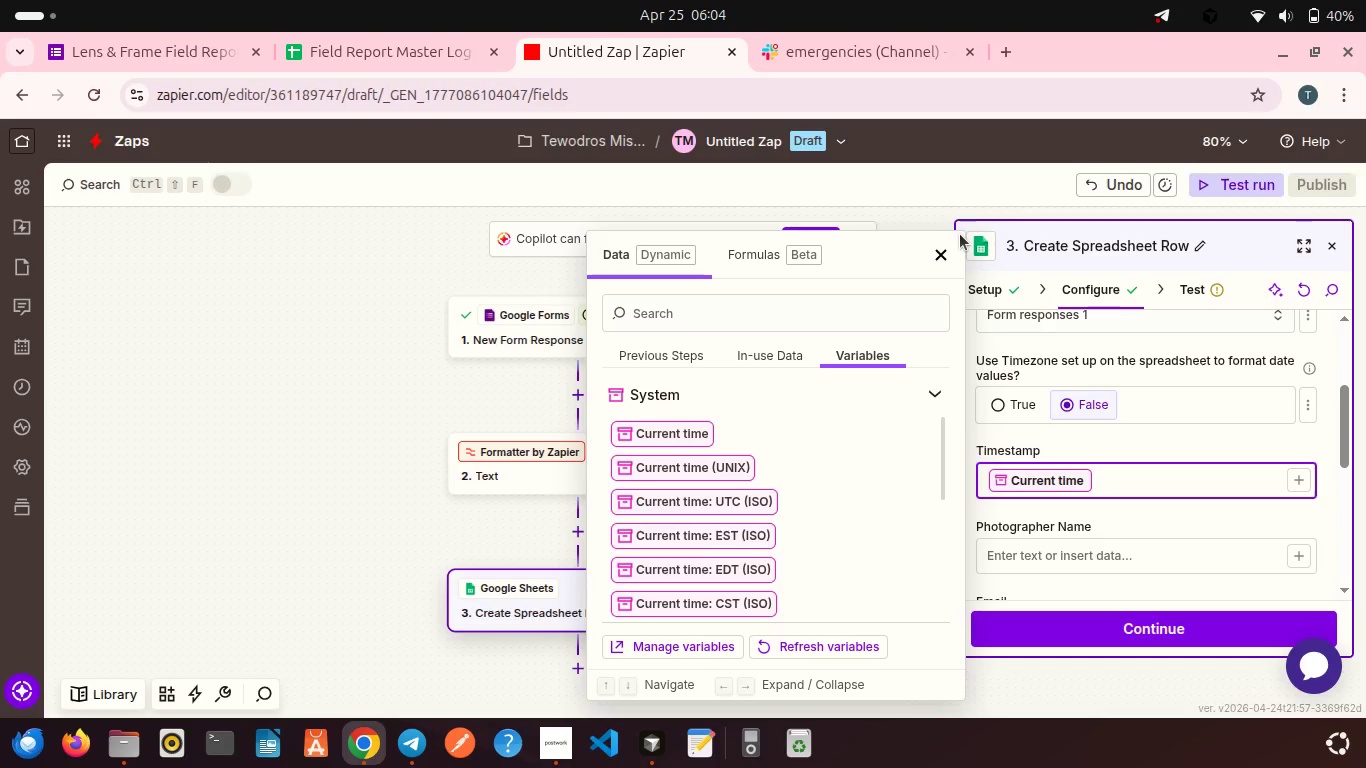 
left_click([950, 253])
 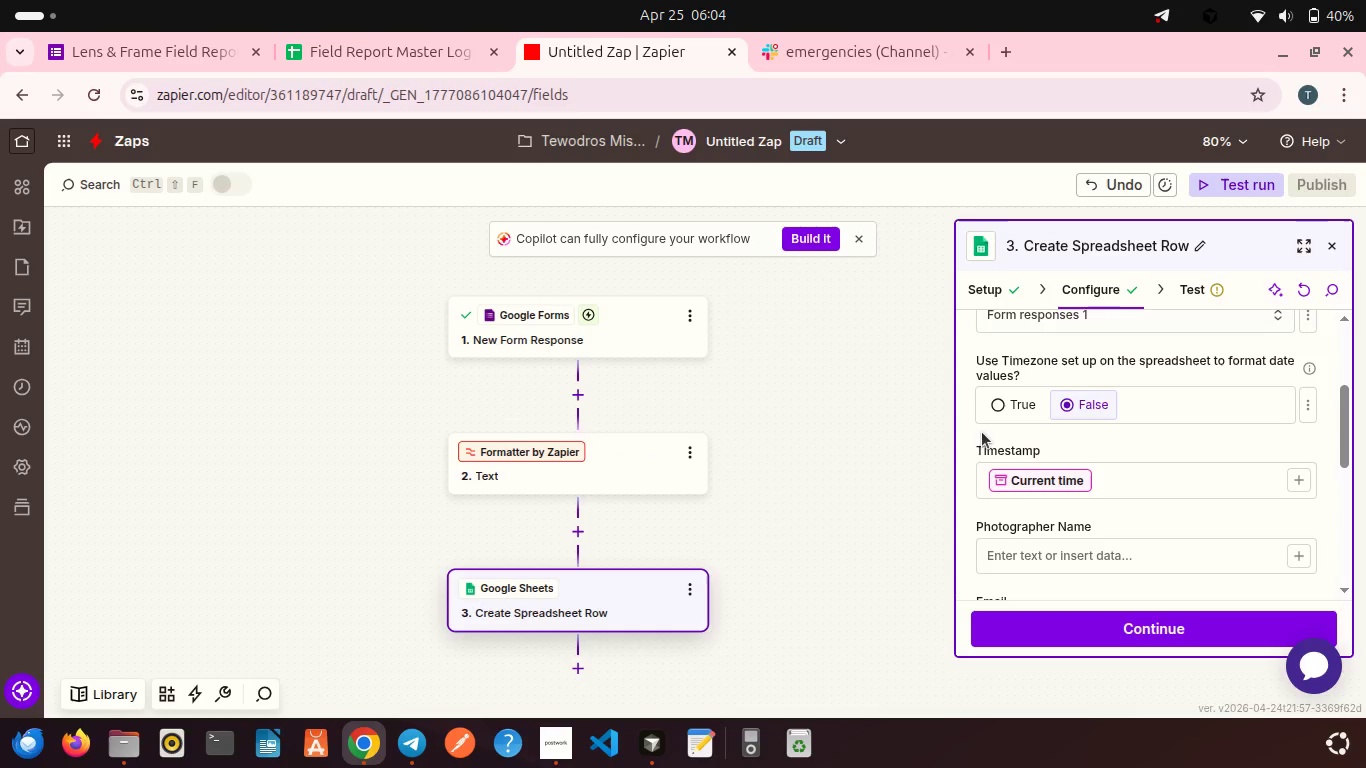 
scroll: coordinate [982, 432], scroll_direction: down, amount: 1.0
 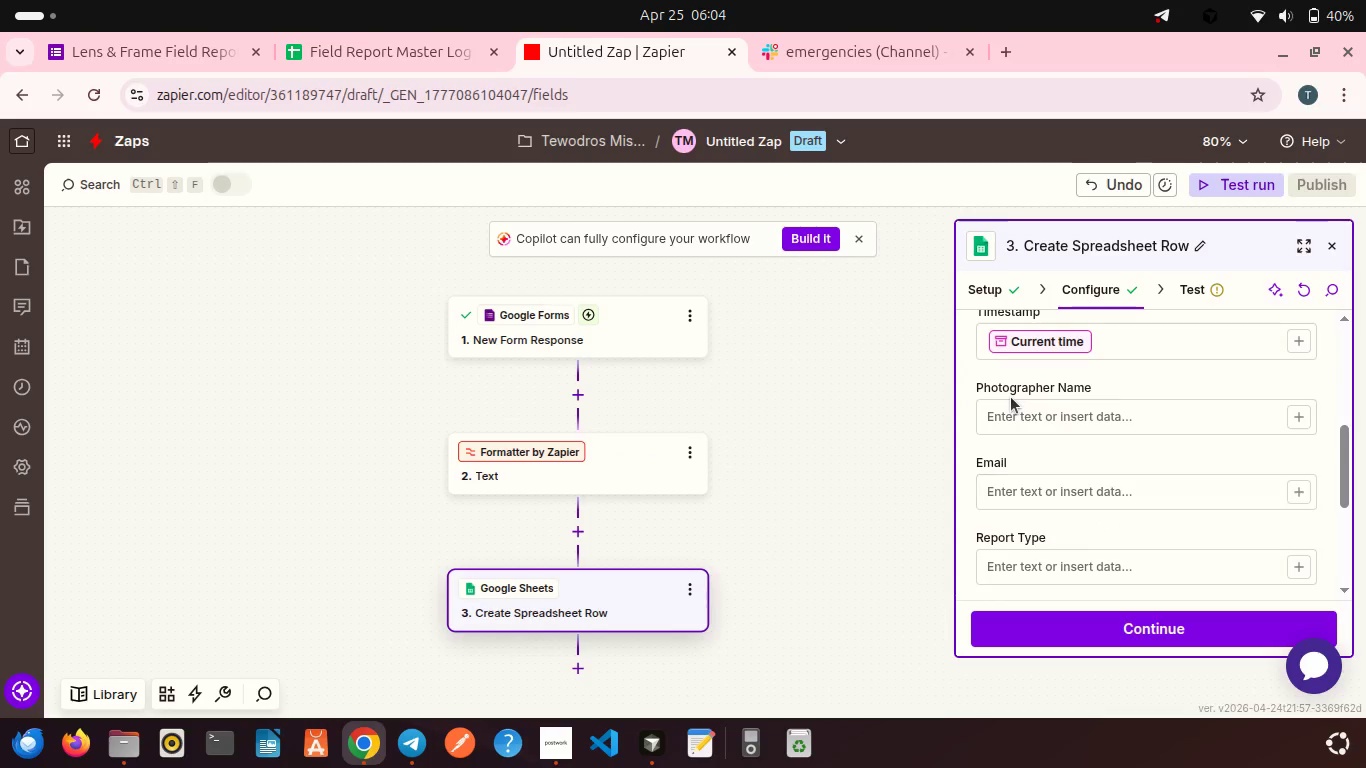 
left_click([1021, 421])
 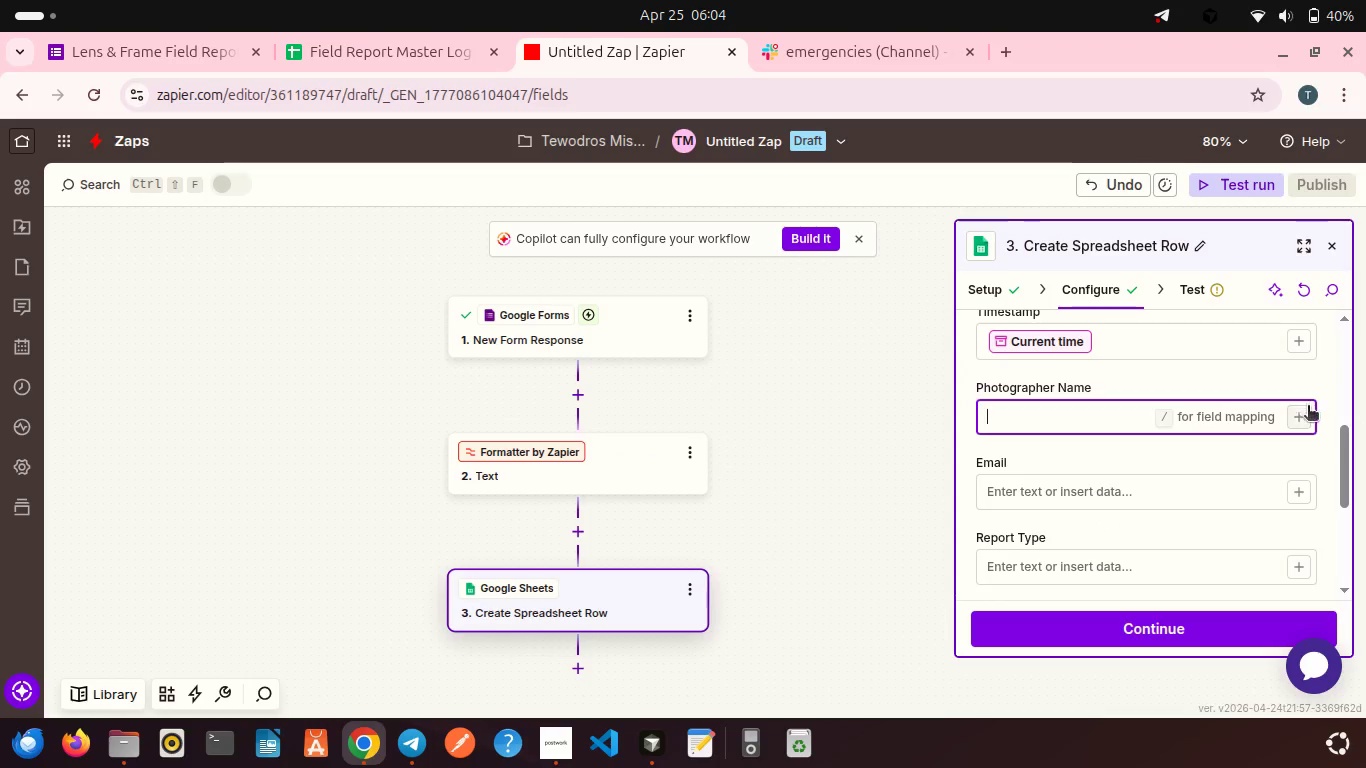 
left_click([1298, 422])
 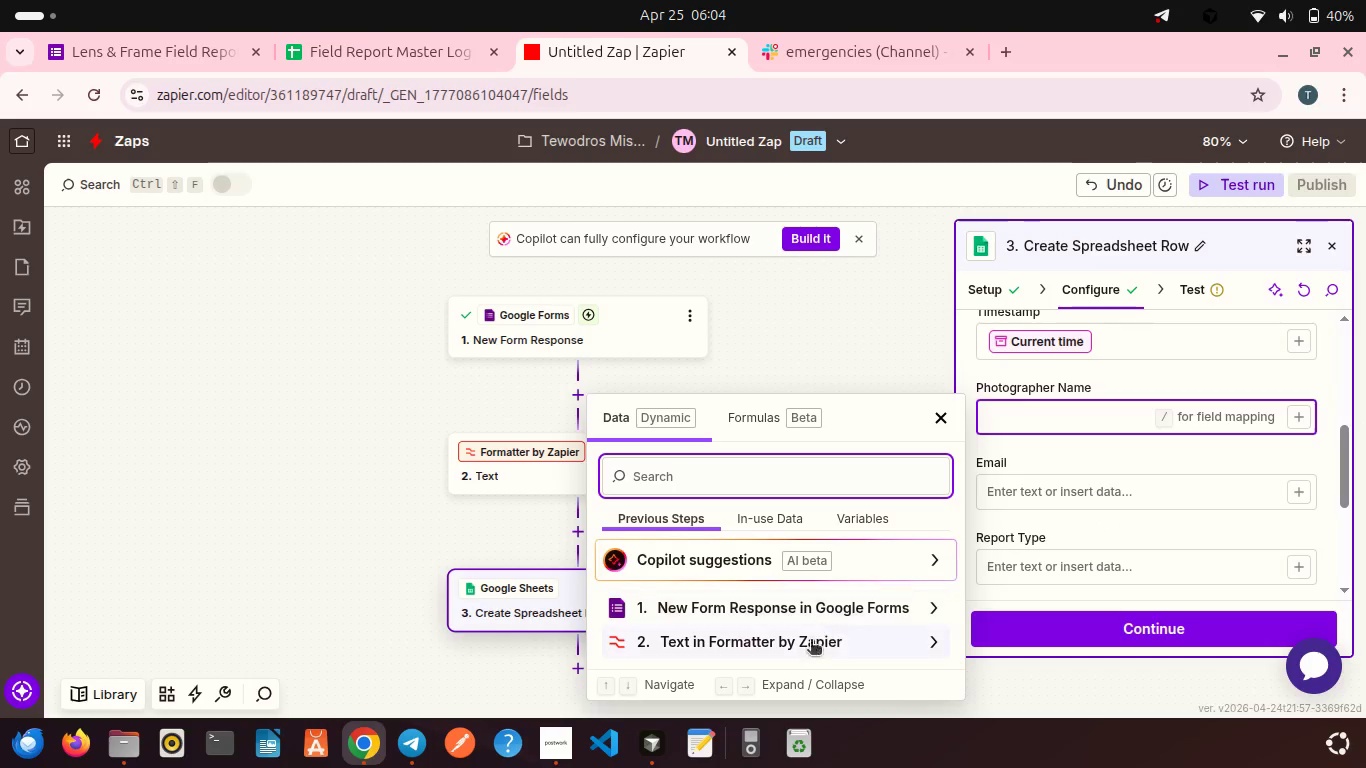 
left_click([786, 656])
 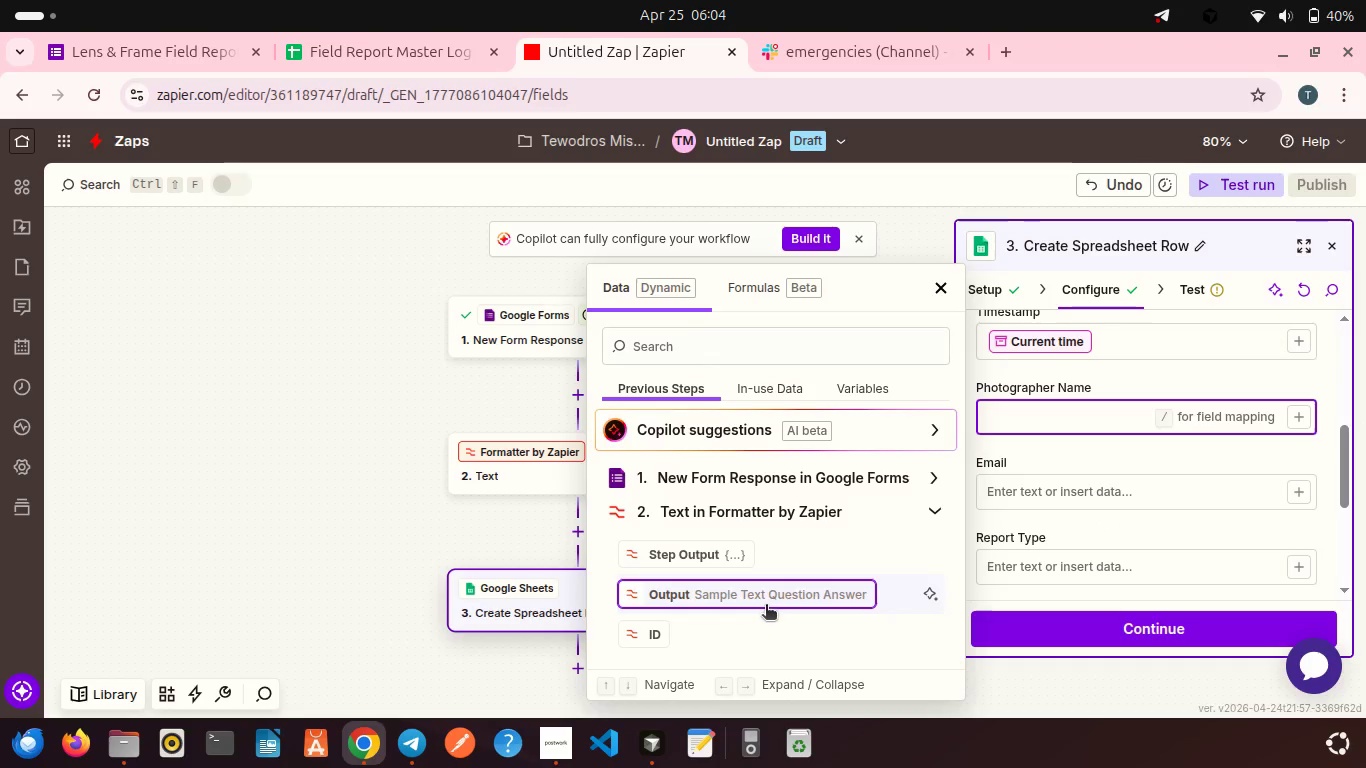 
left_click([756, 603])
 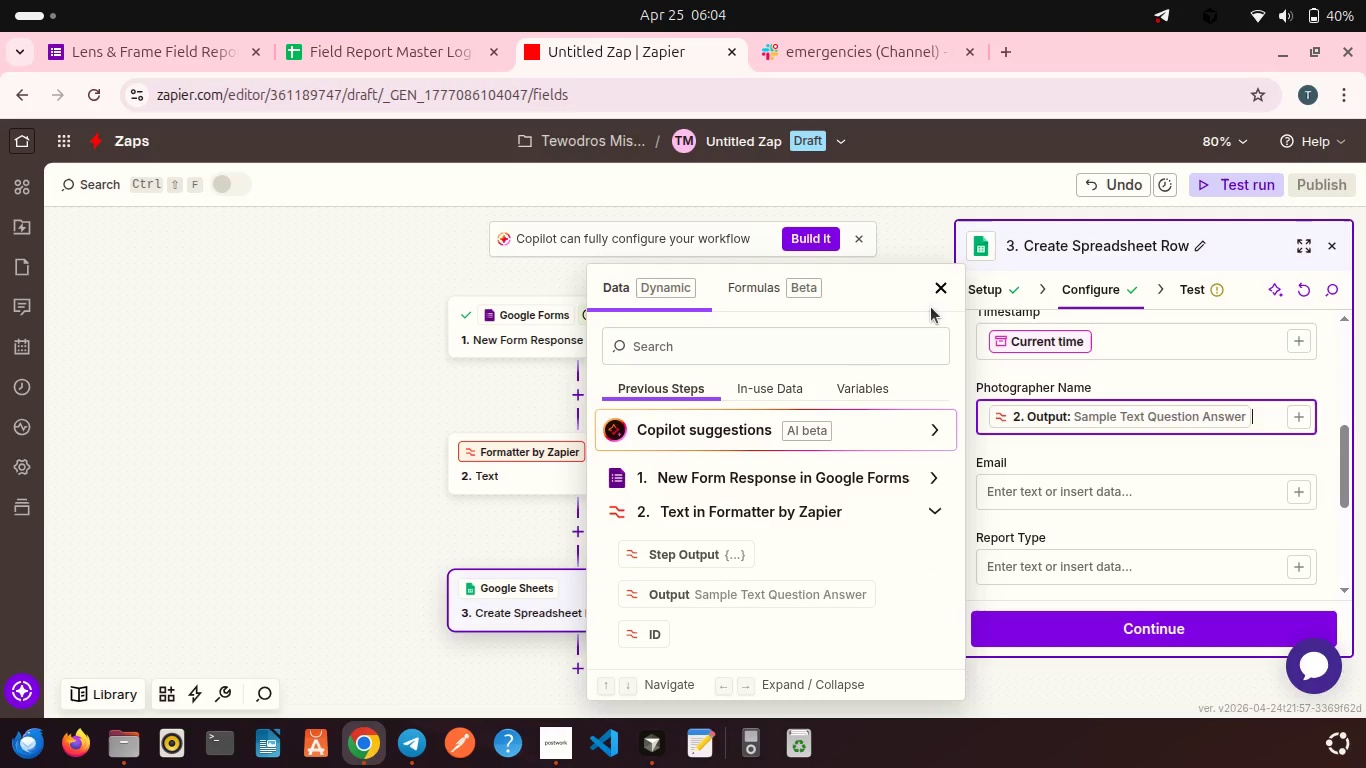 
left_click([931, 294])
 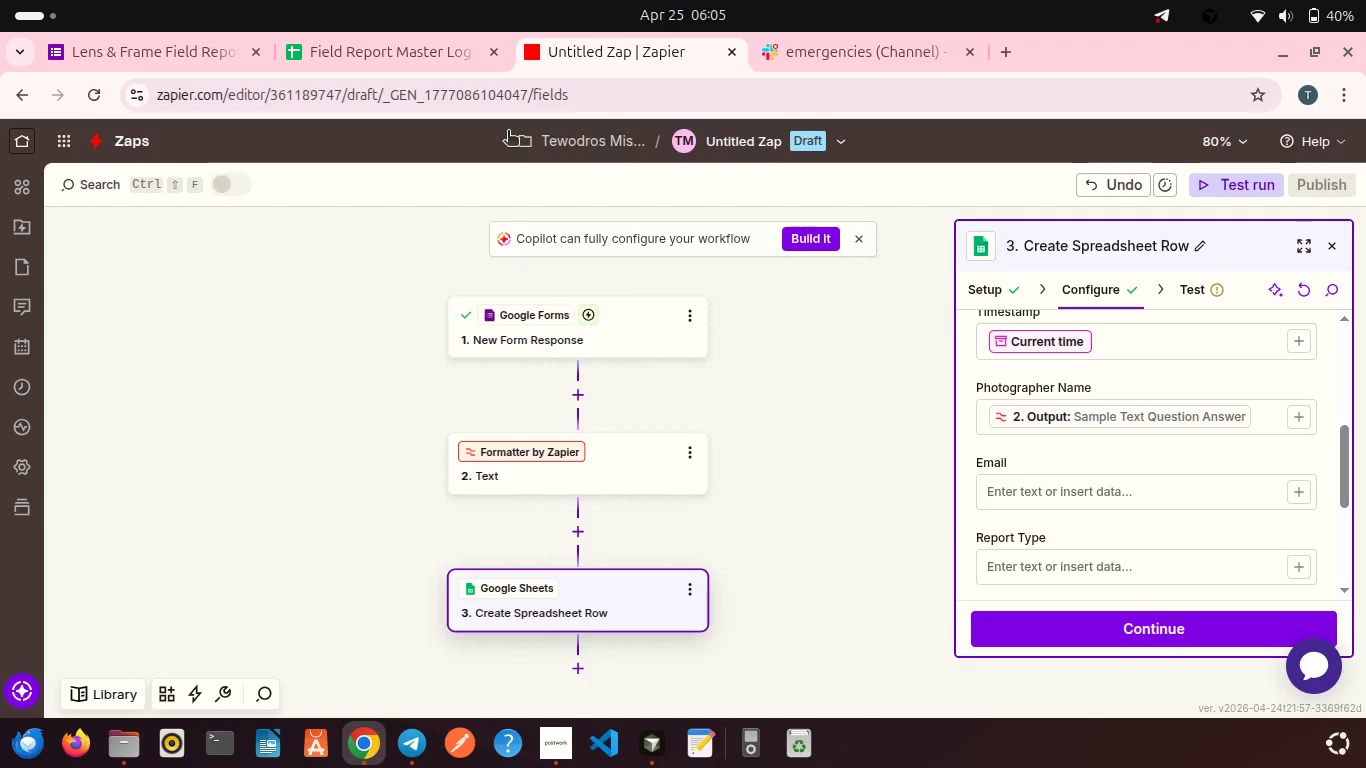 
left_click([210, 42])
 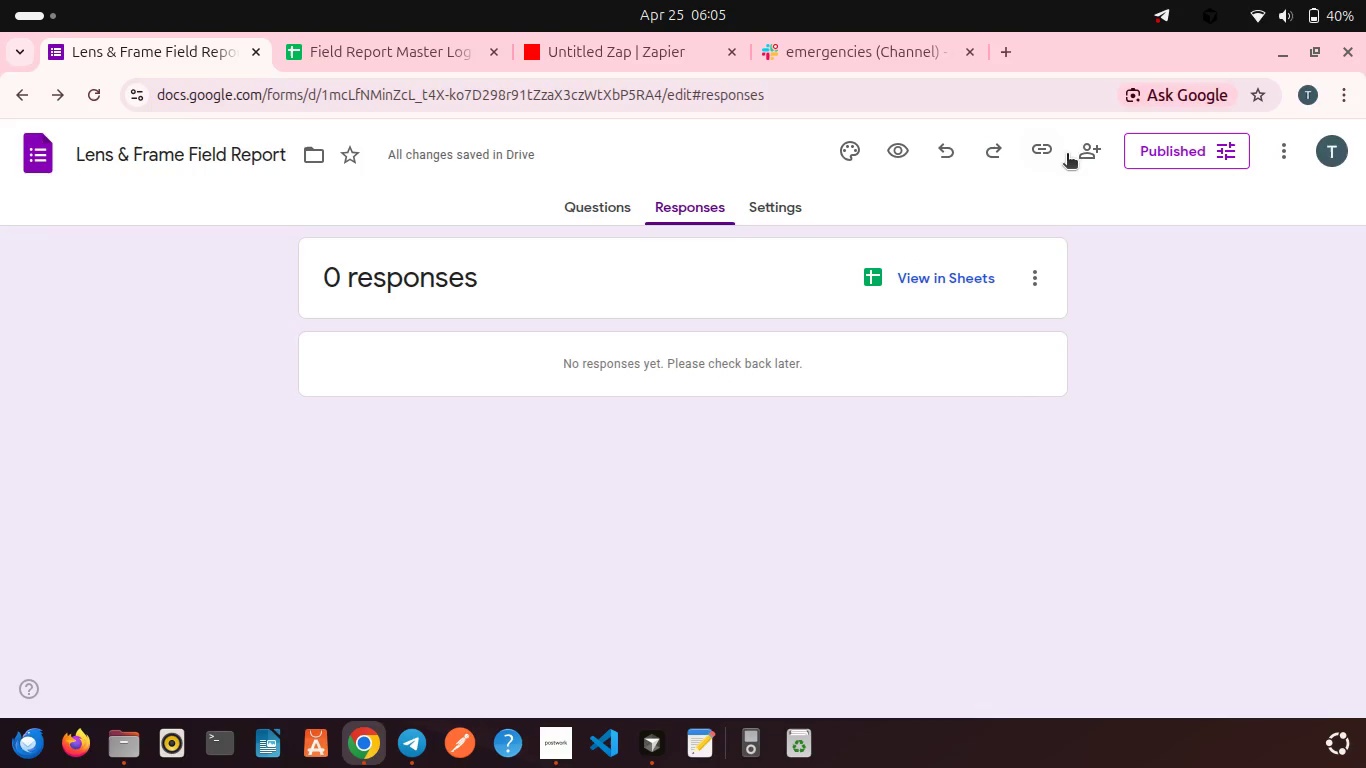 
left_click([1048, 147])
 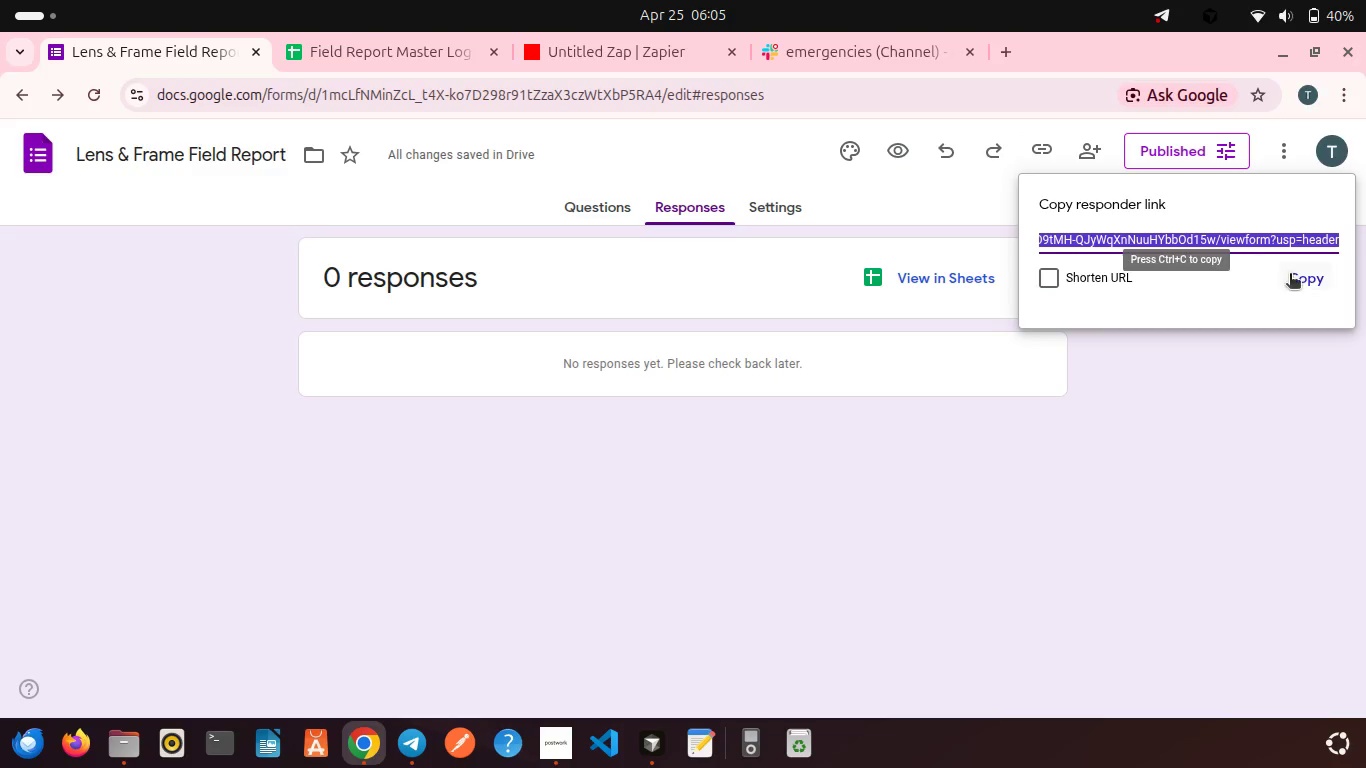 
left_click([1303, 275])
 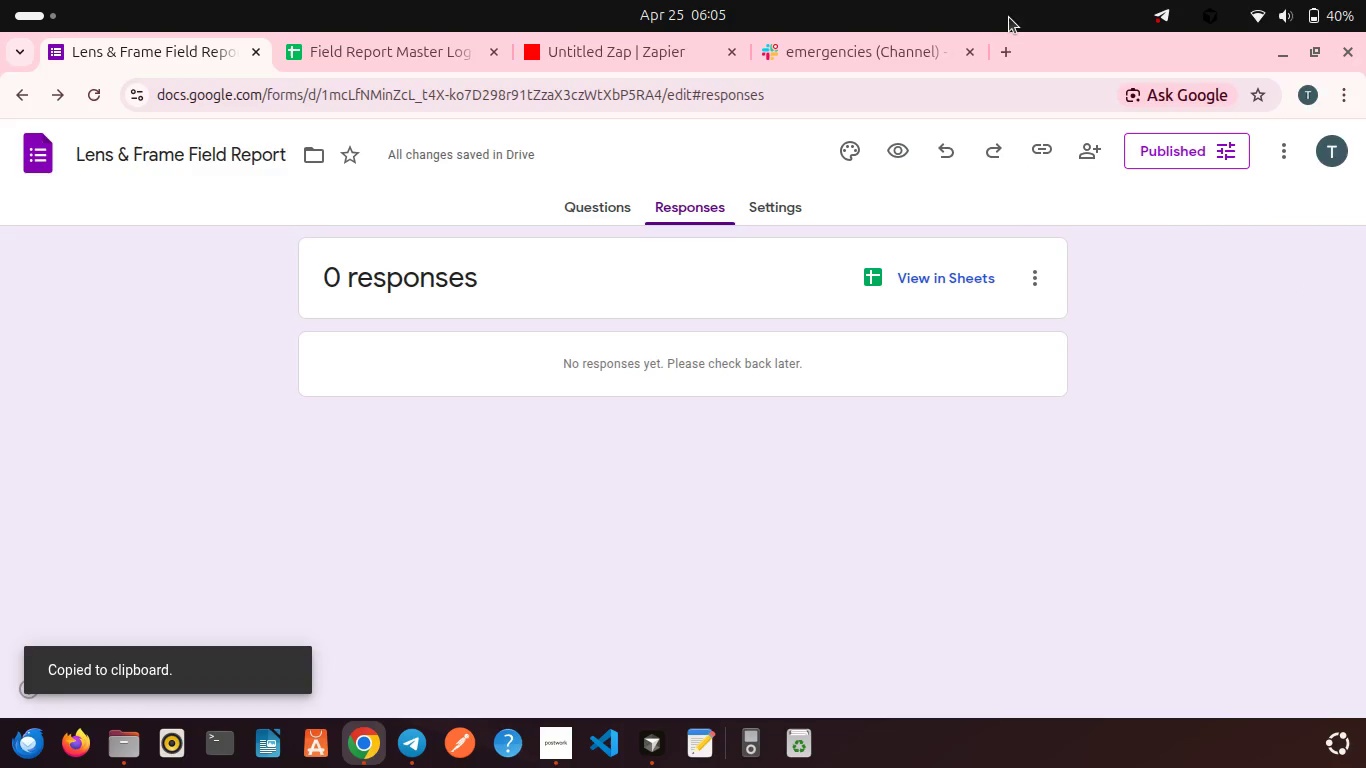 
left_click([1010, 47])
 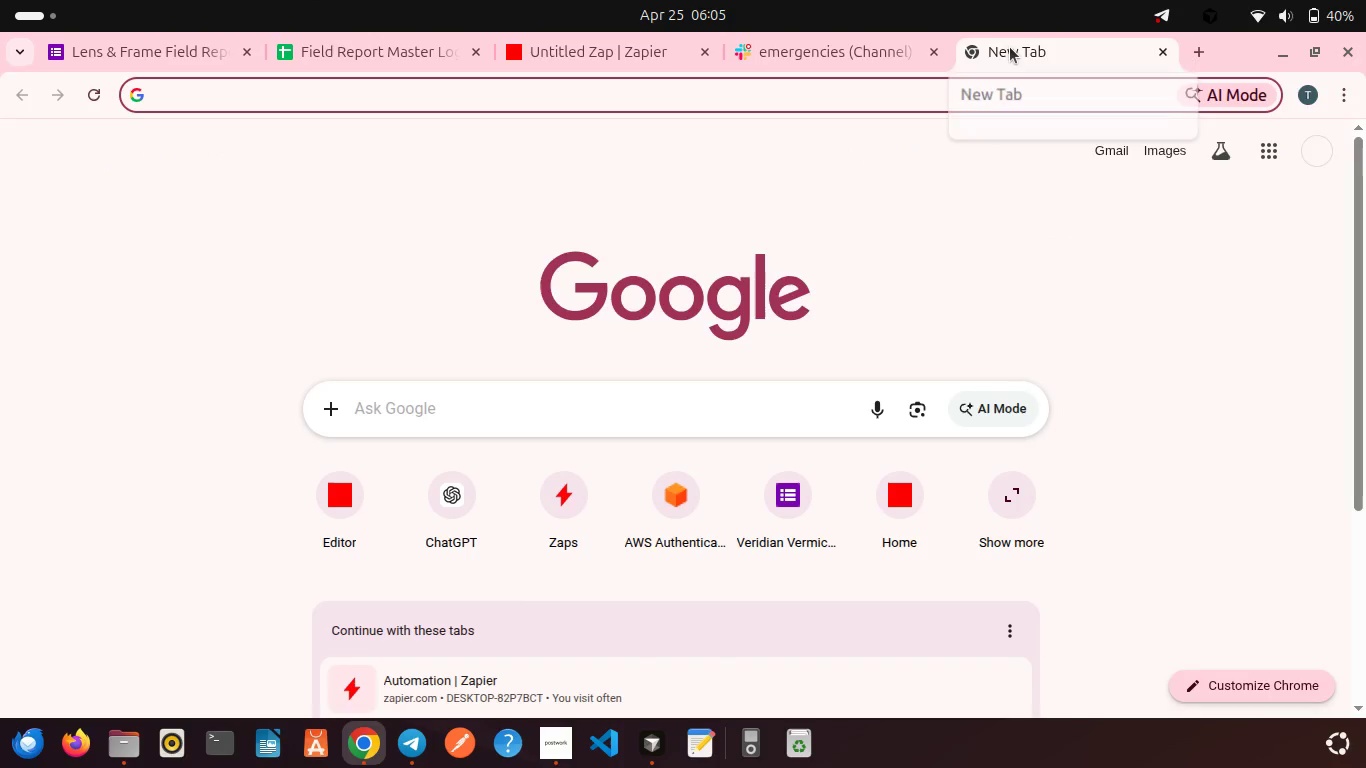 
key(Control+V)
 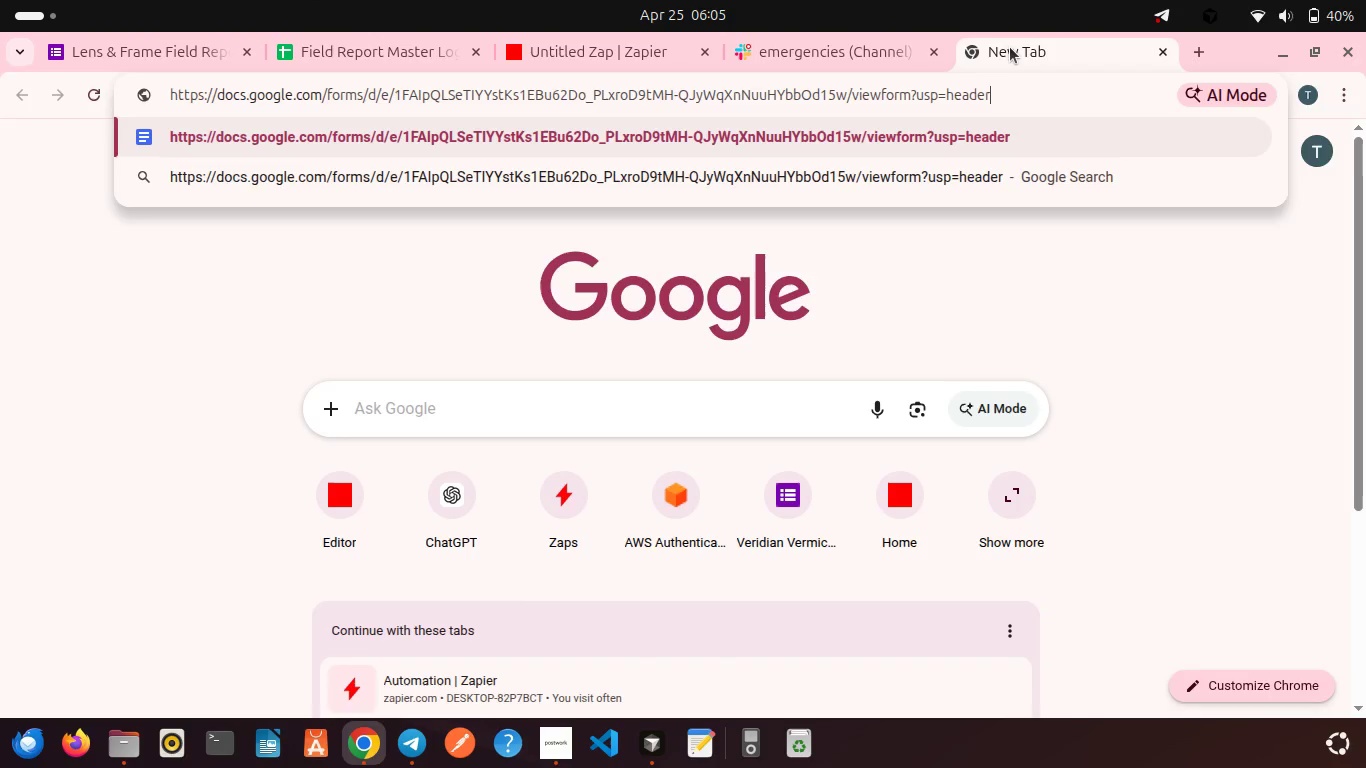 
key(Enter)
 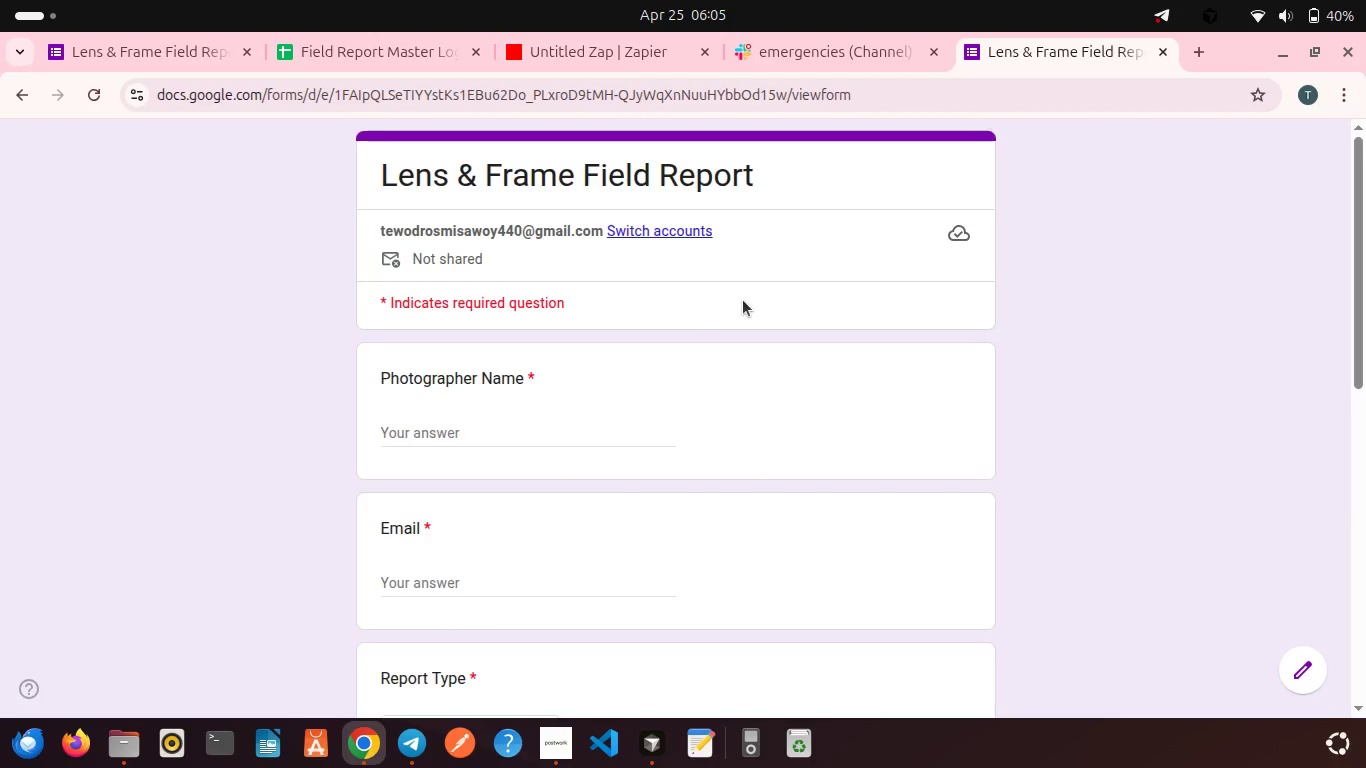 
left_click([533, 425])
 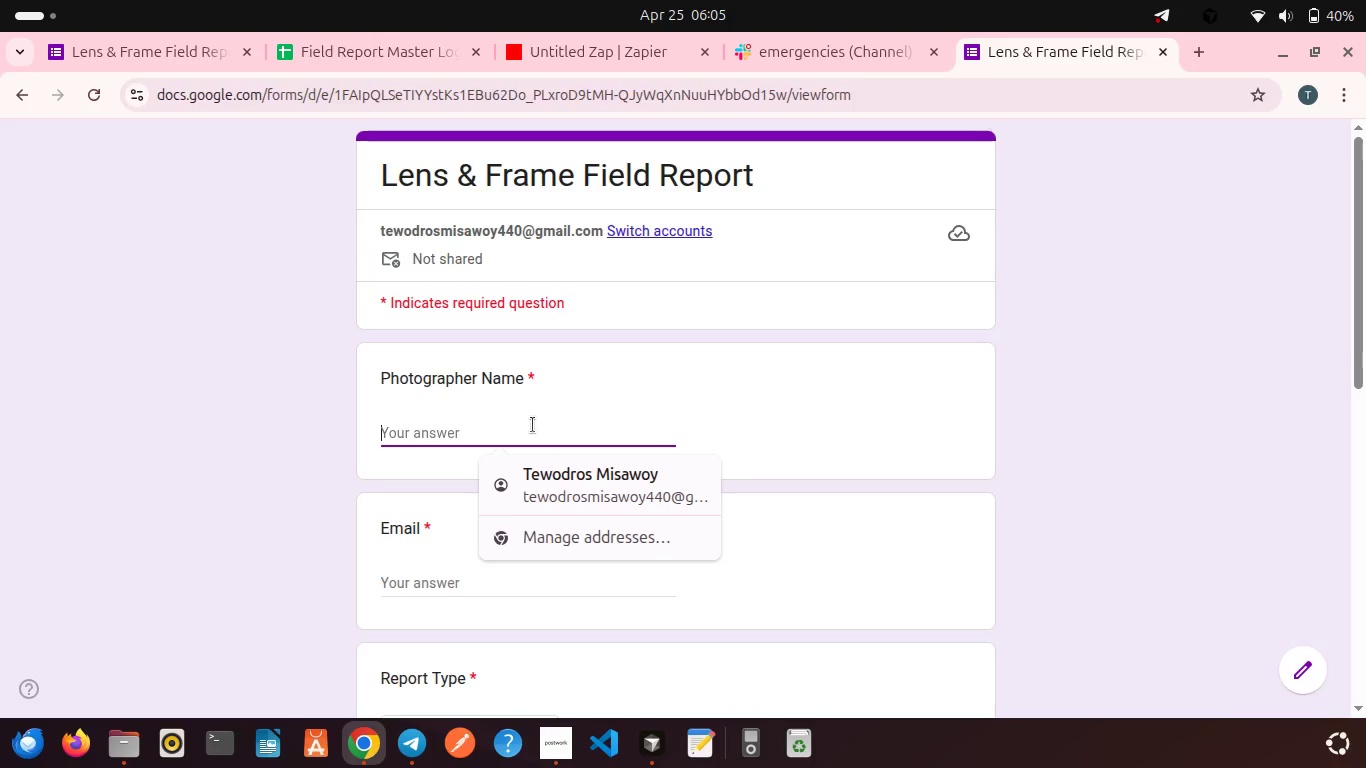 
left_click([568, 478])
 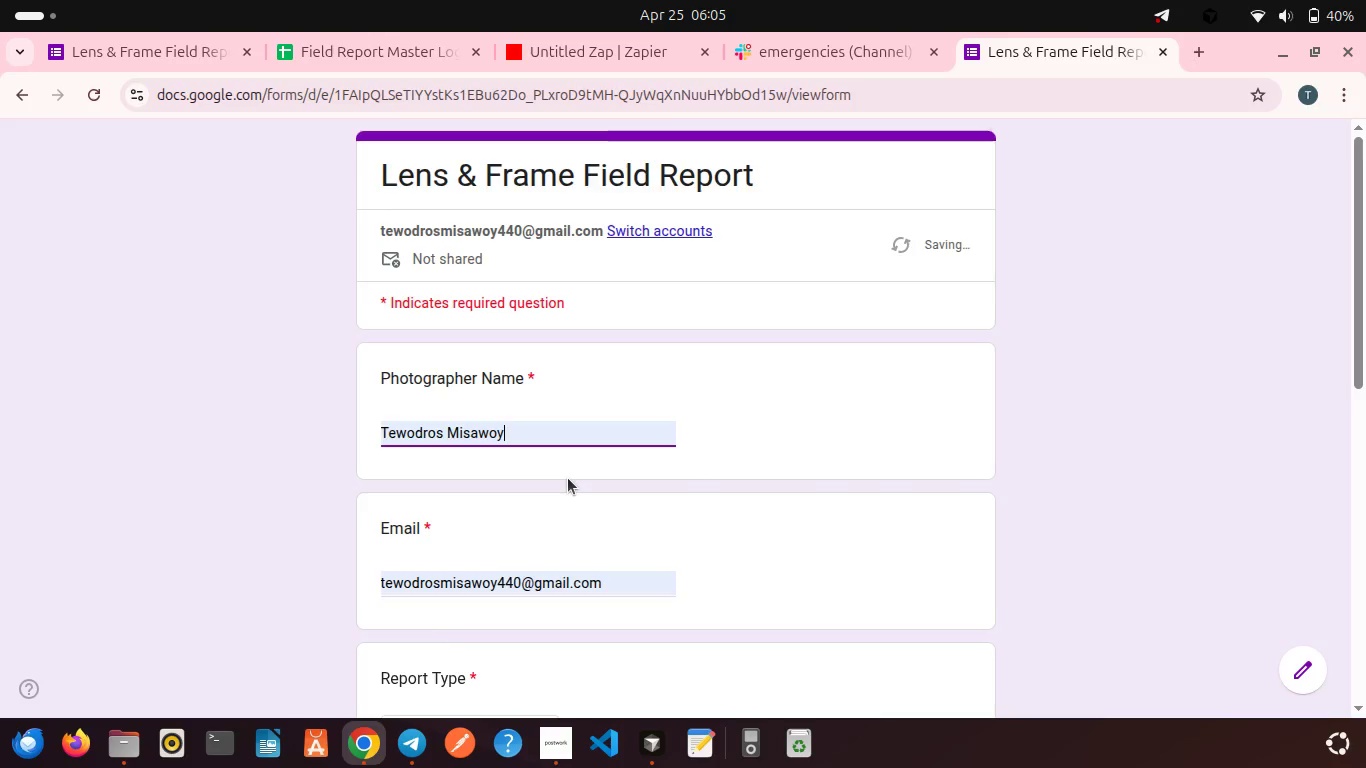 
scroll: coordinate [568, 478], scroll_direction: down, amount: 1.0
 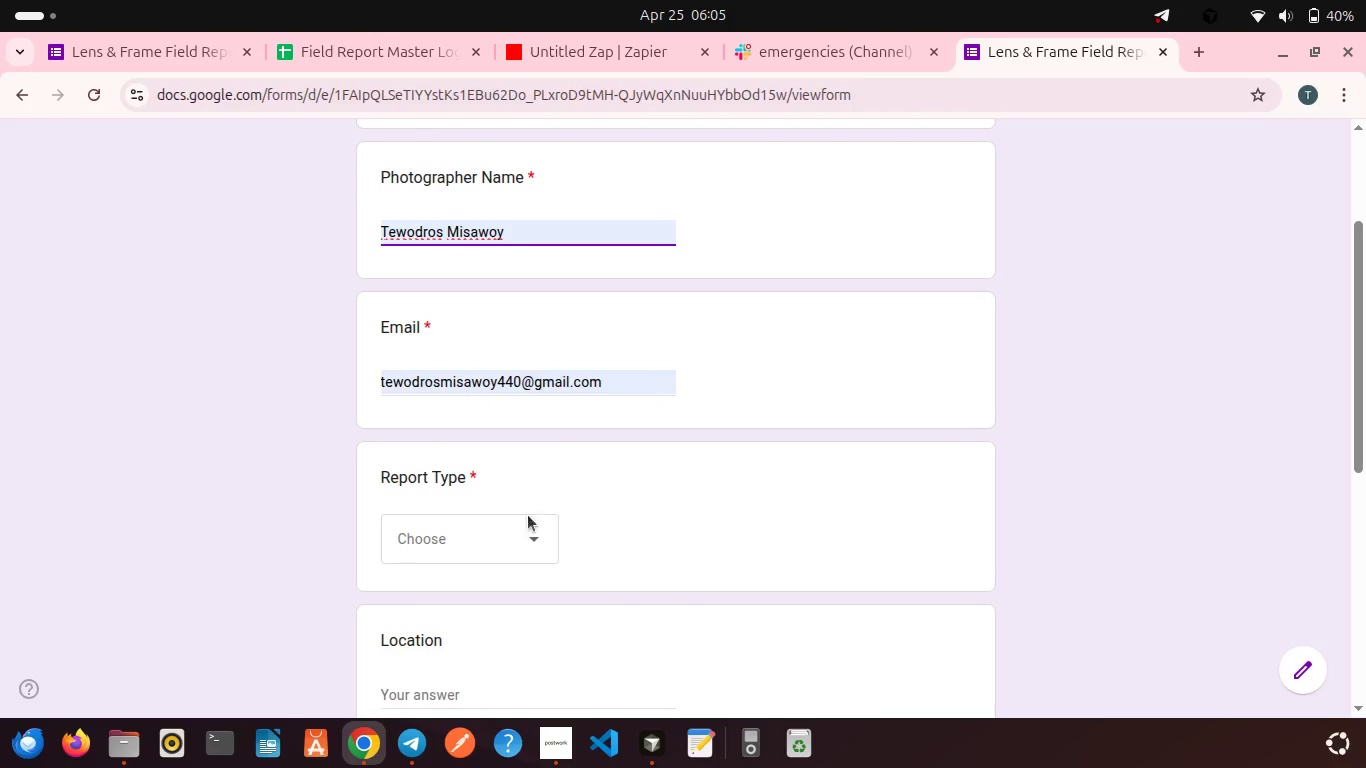 
left_click([513, 526])
 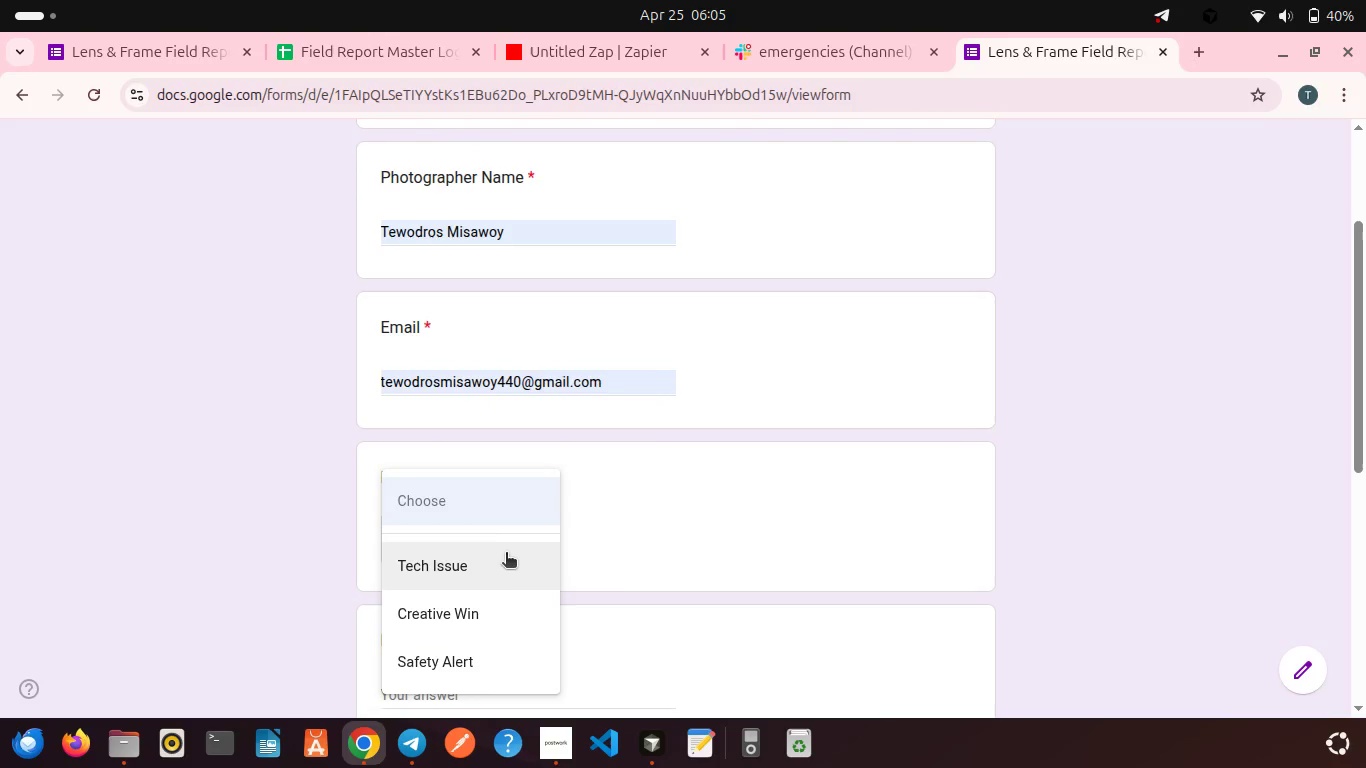 
left_click([502, 566])
 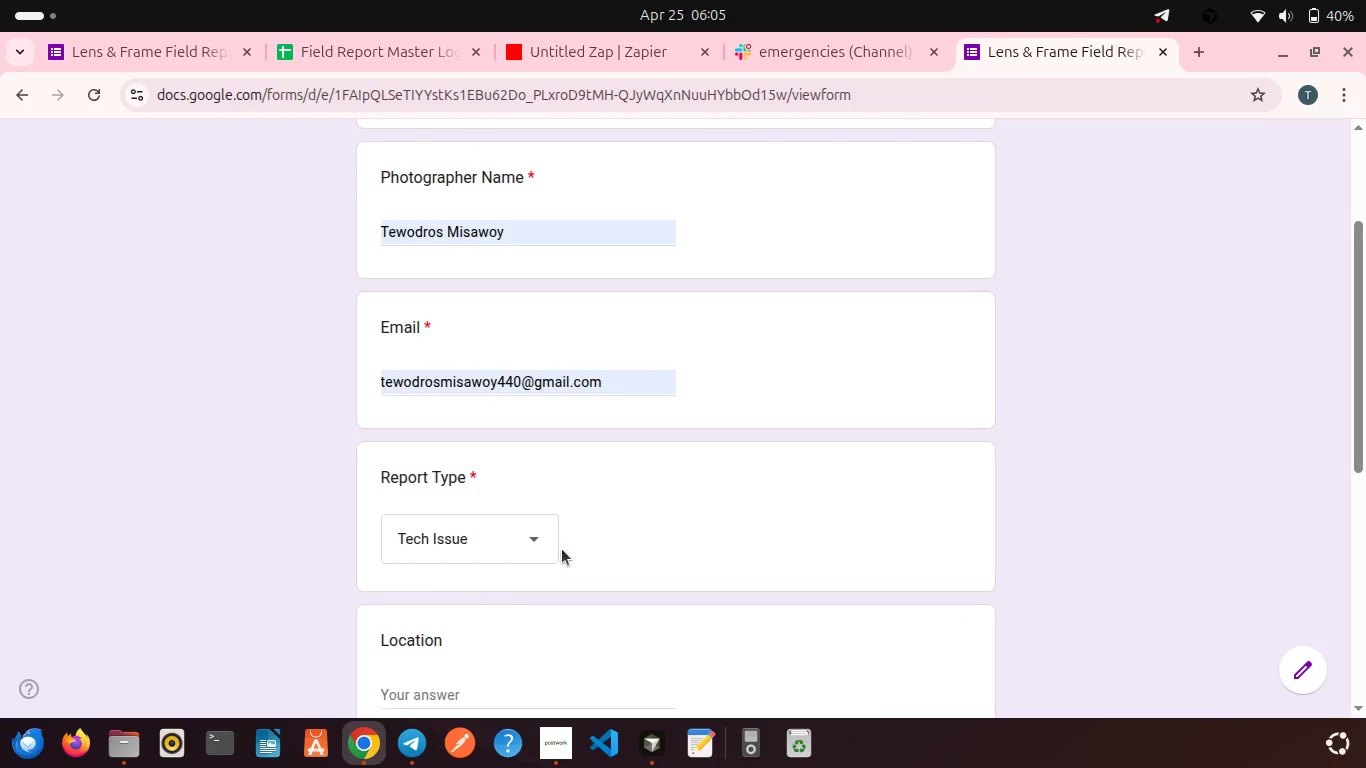 
scroll: coordinate [562, 549], scroll_direction: down, amount: 2.0
 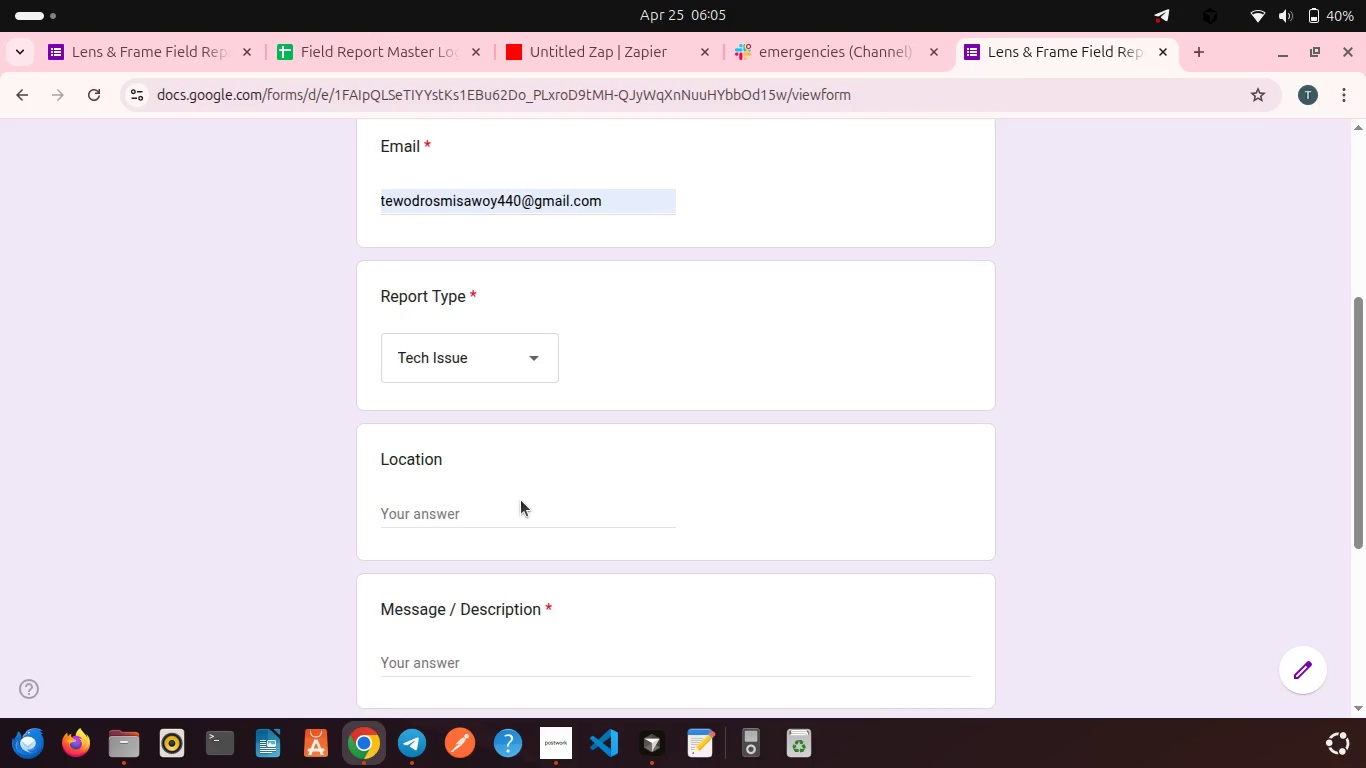 
left_click([521, 512])
 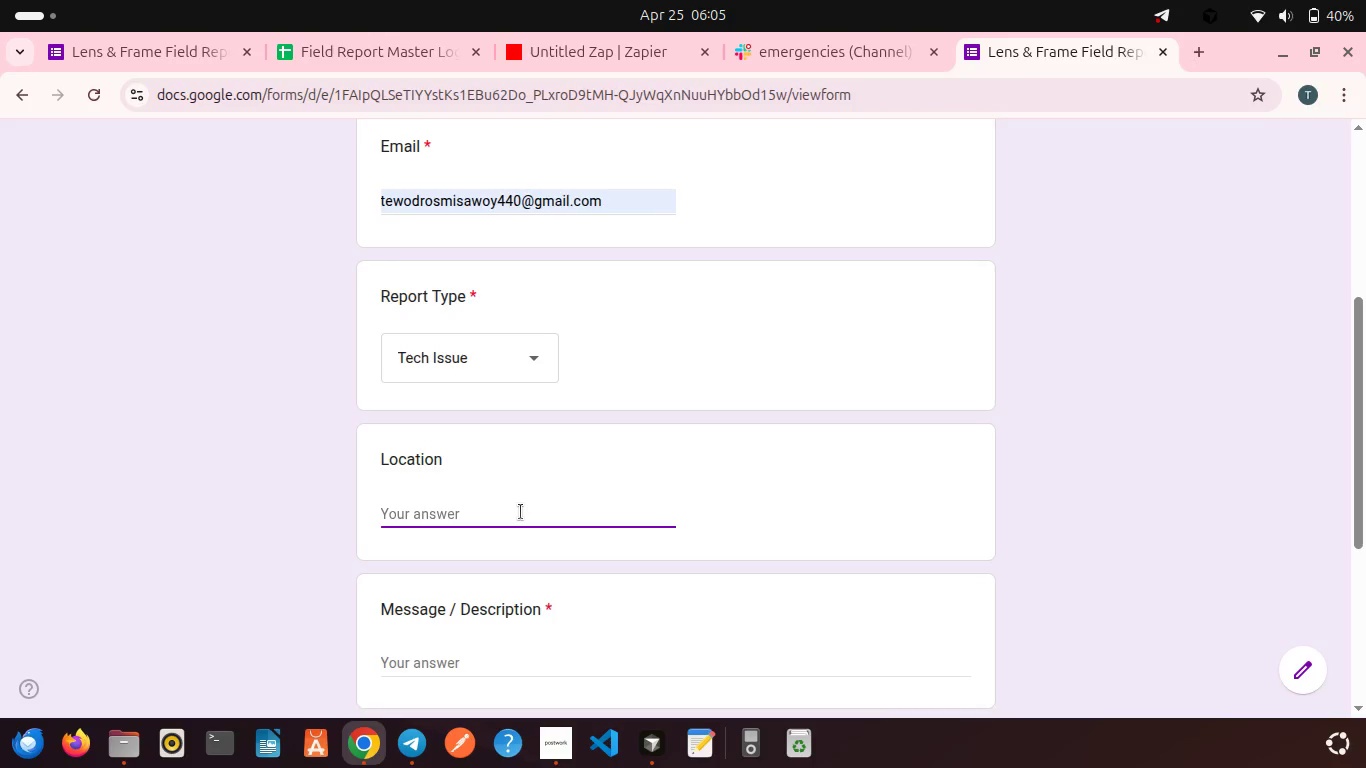 
type(Addis abe)
key(Backspace)
key(Backspace)
key(Backspace)
type(Abeba)
 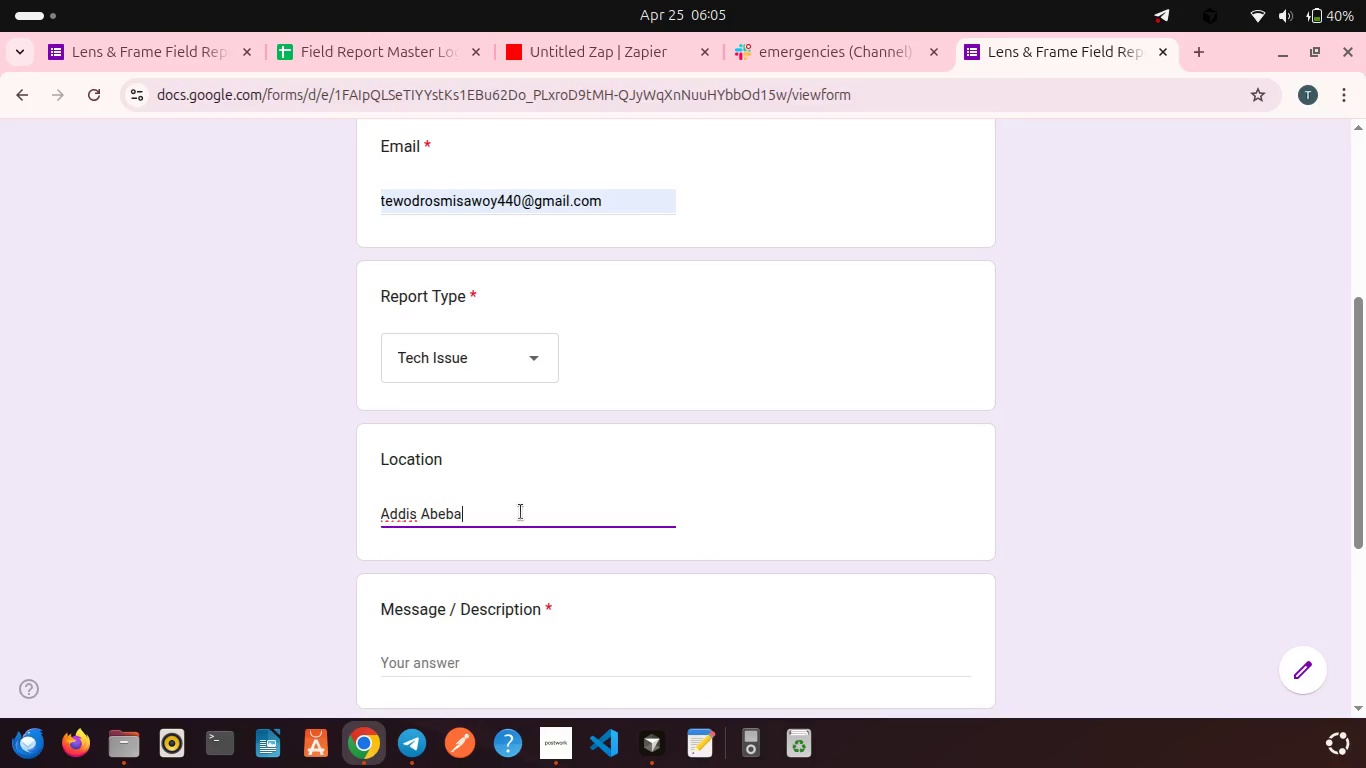 
scroll: coordinate [521, 512], scroll_direction: down, amount: 3.0
 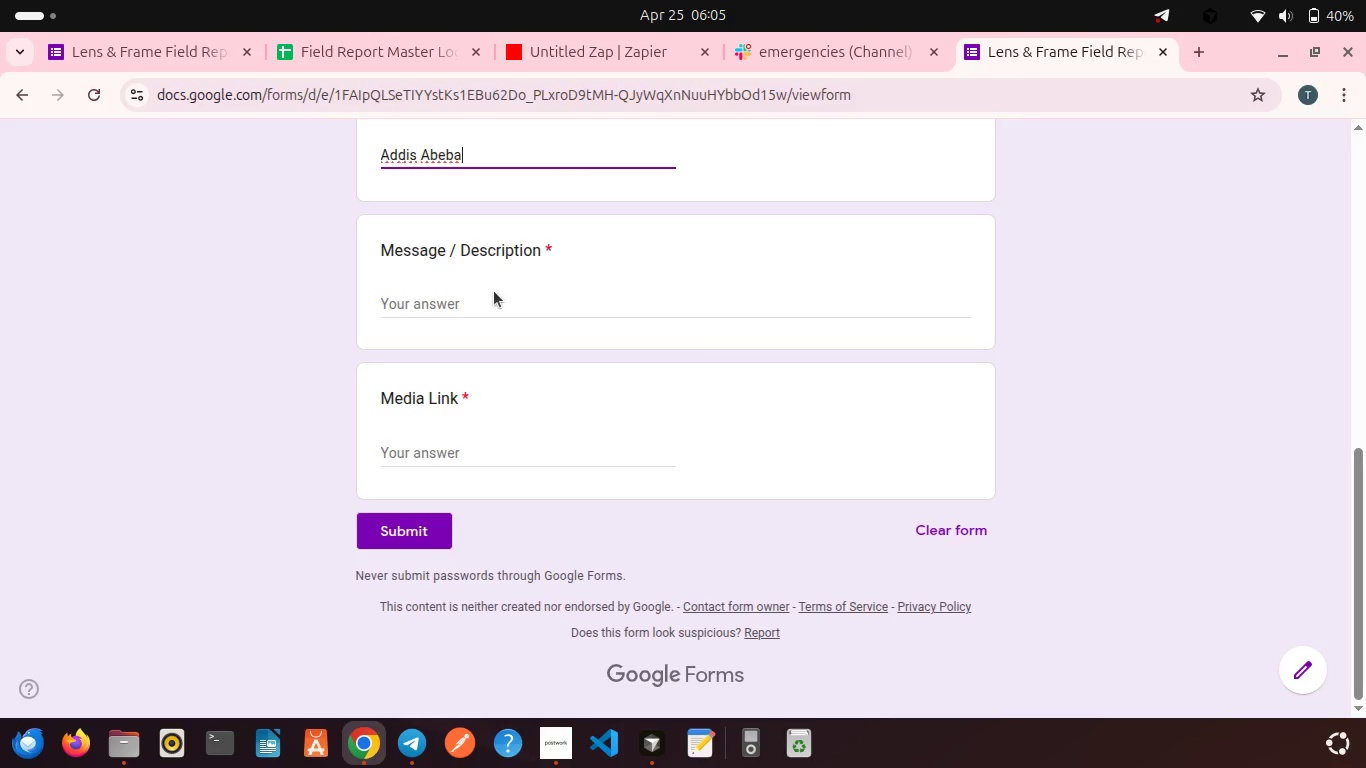 
left_click([496, 301])
 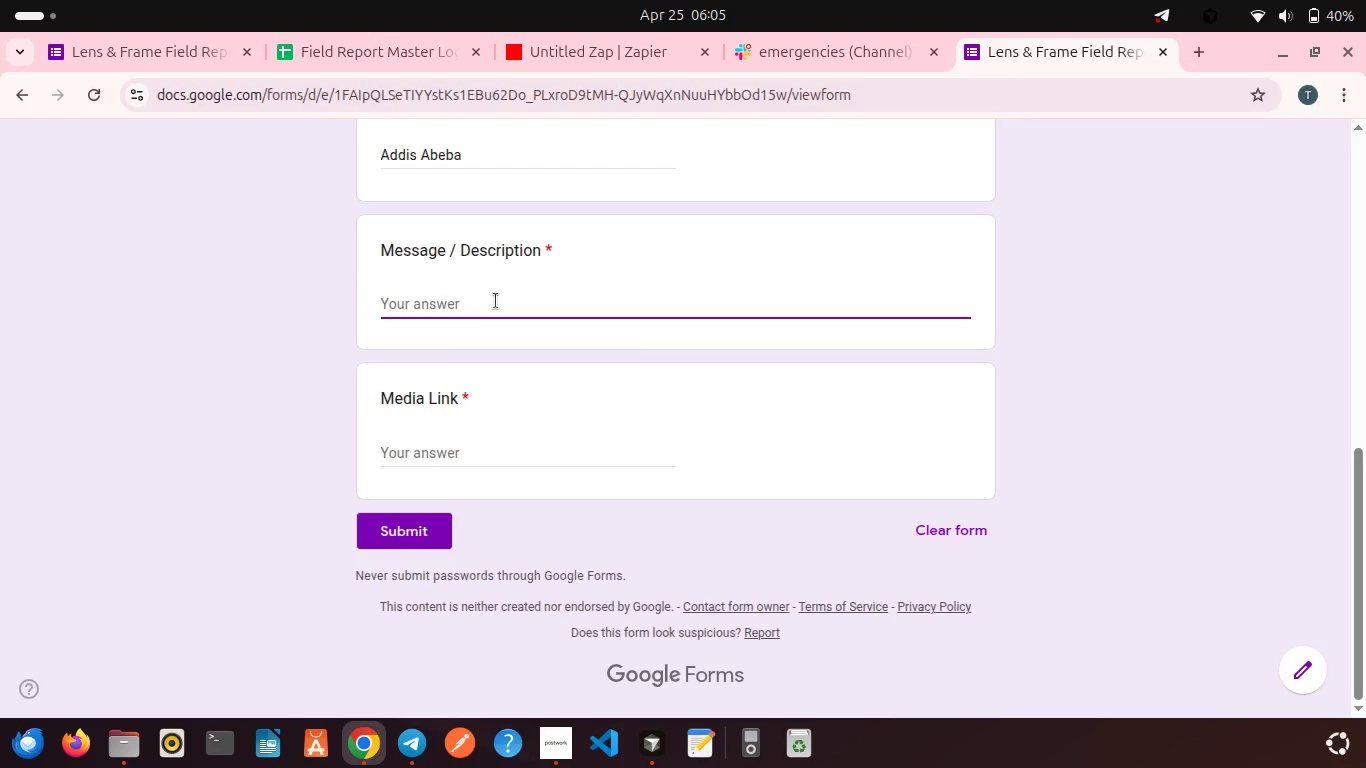 
type(Test Message)
 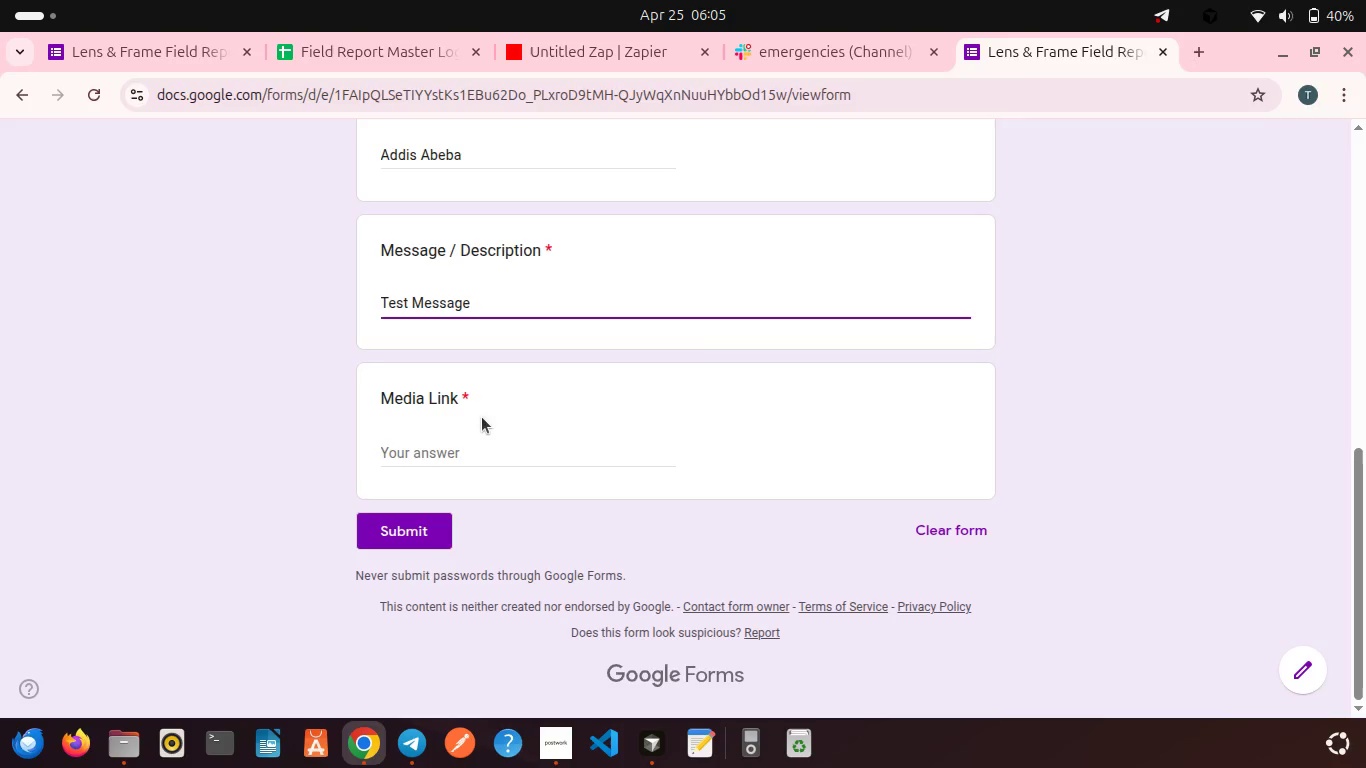 
left_click([474, 447])
 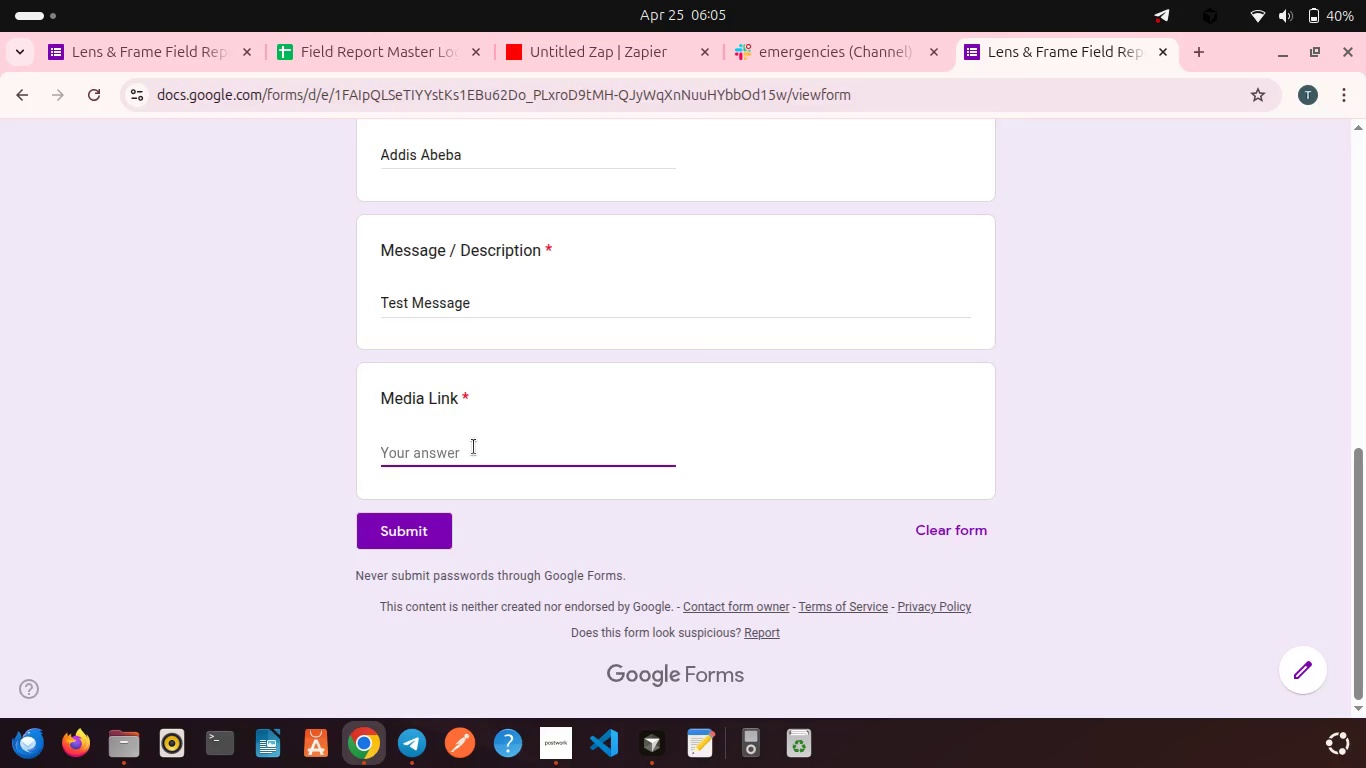 
type(http)
 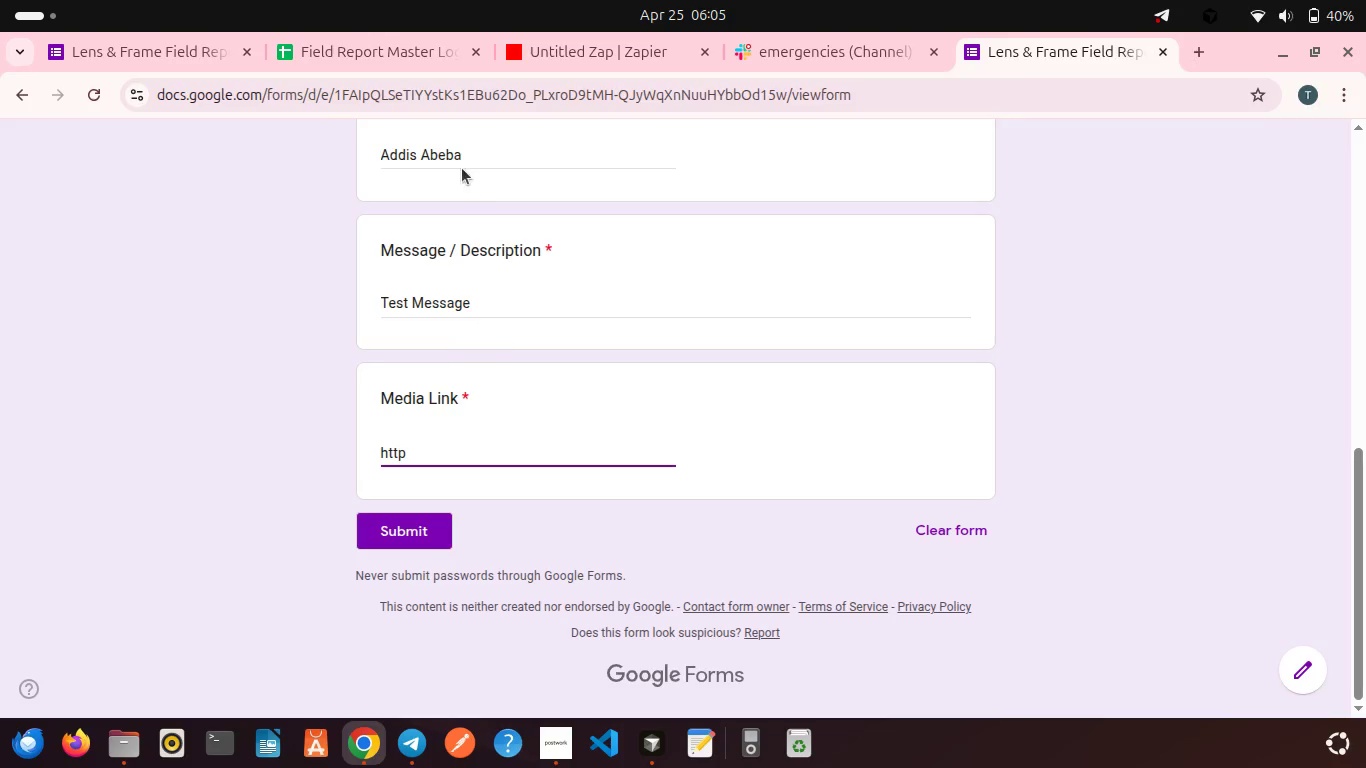 
left_click_drag(start_coordinate=[414, 118], to_coordinate=[392, 99])
 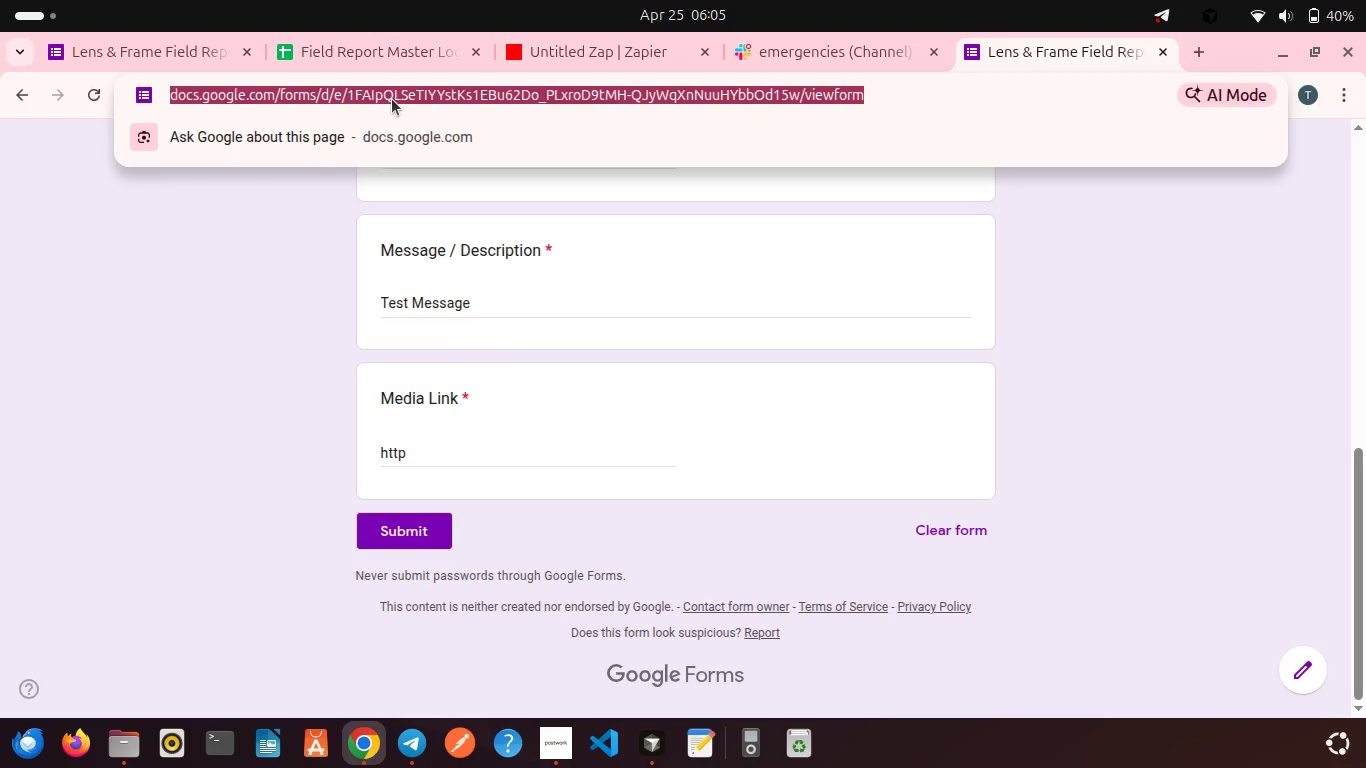 
key(Control+C)
 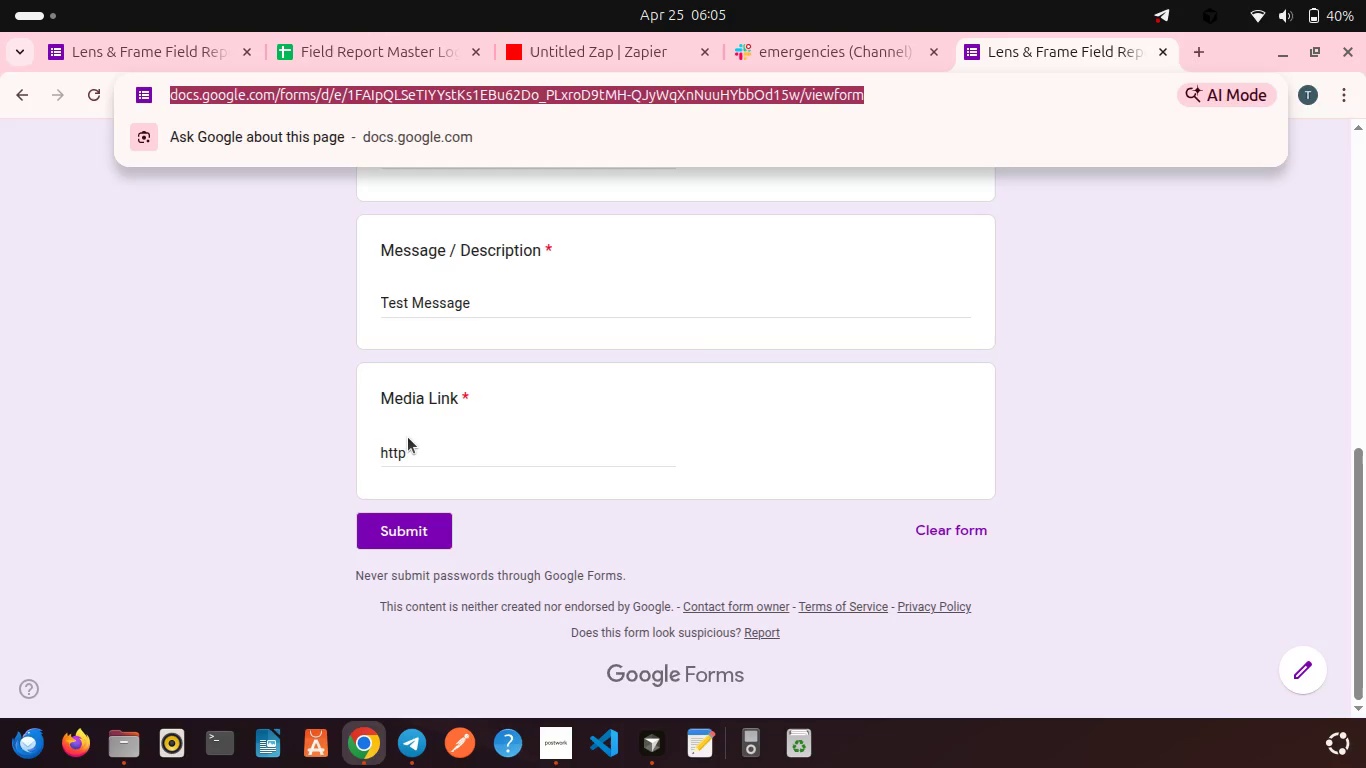 
double_click([408, 437])
 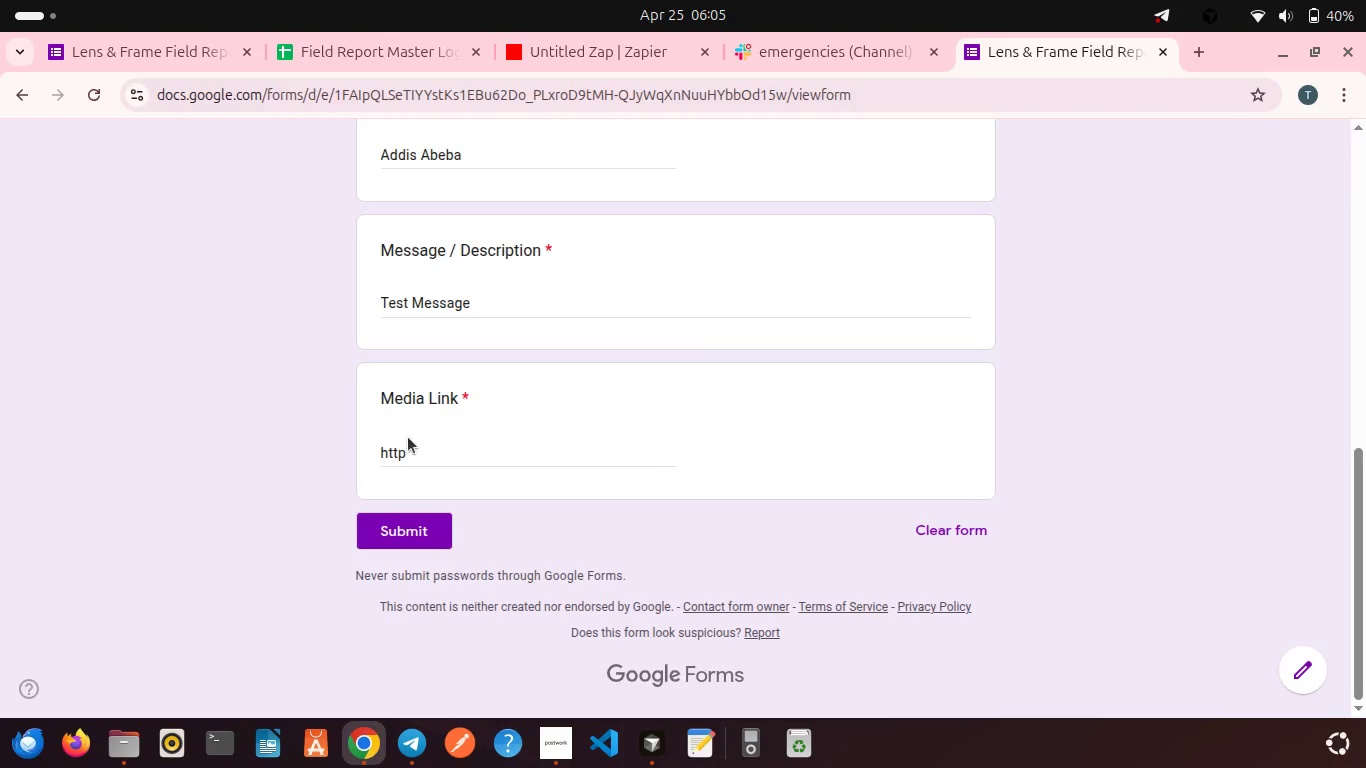 
left_click([397, 450])
 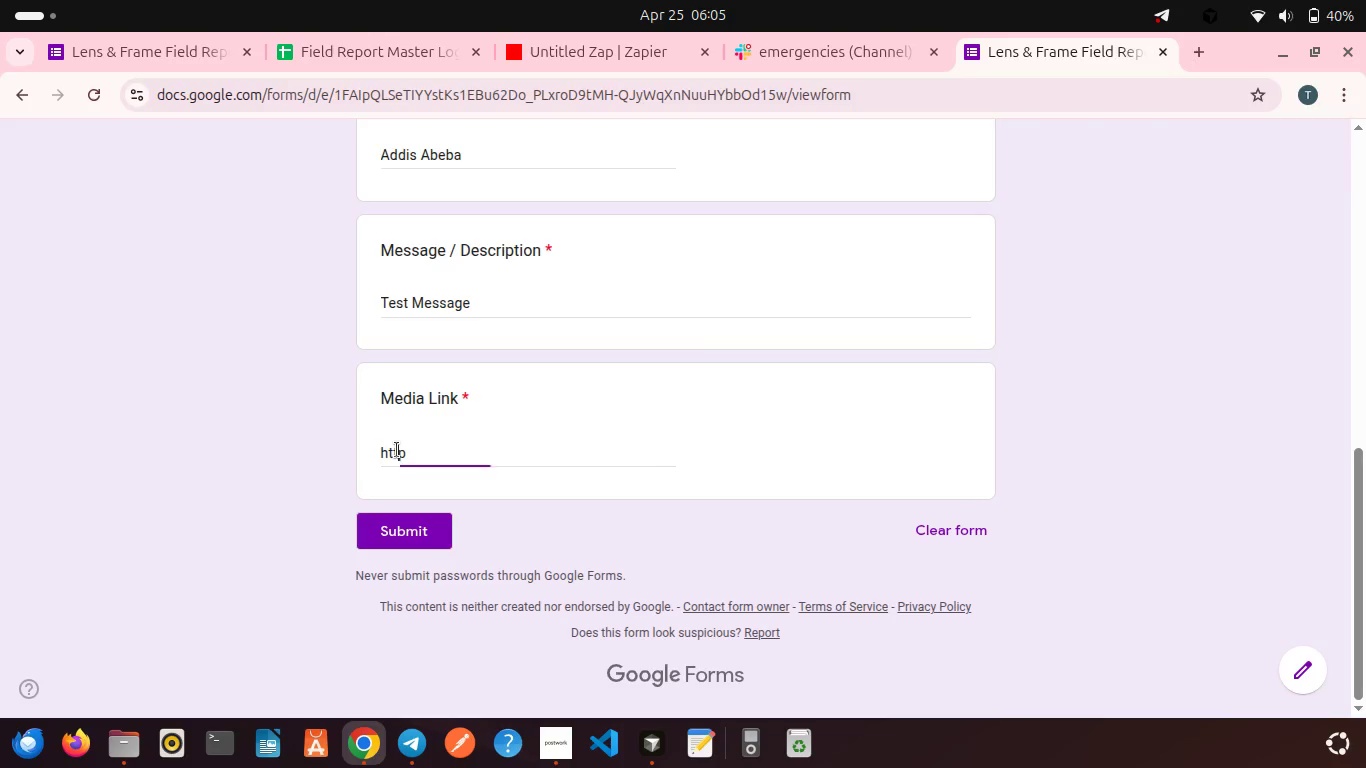 
left_click([397, 450])
 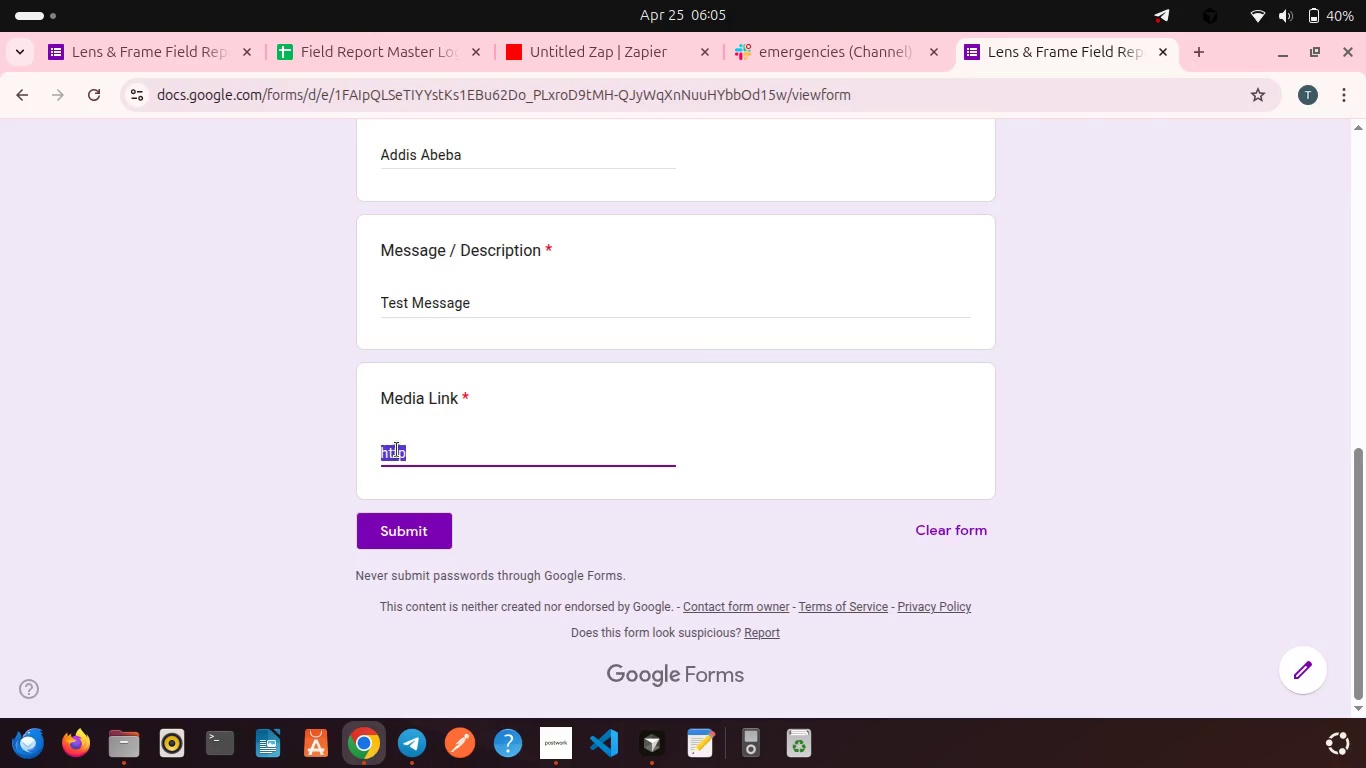 
key(Control+V)
 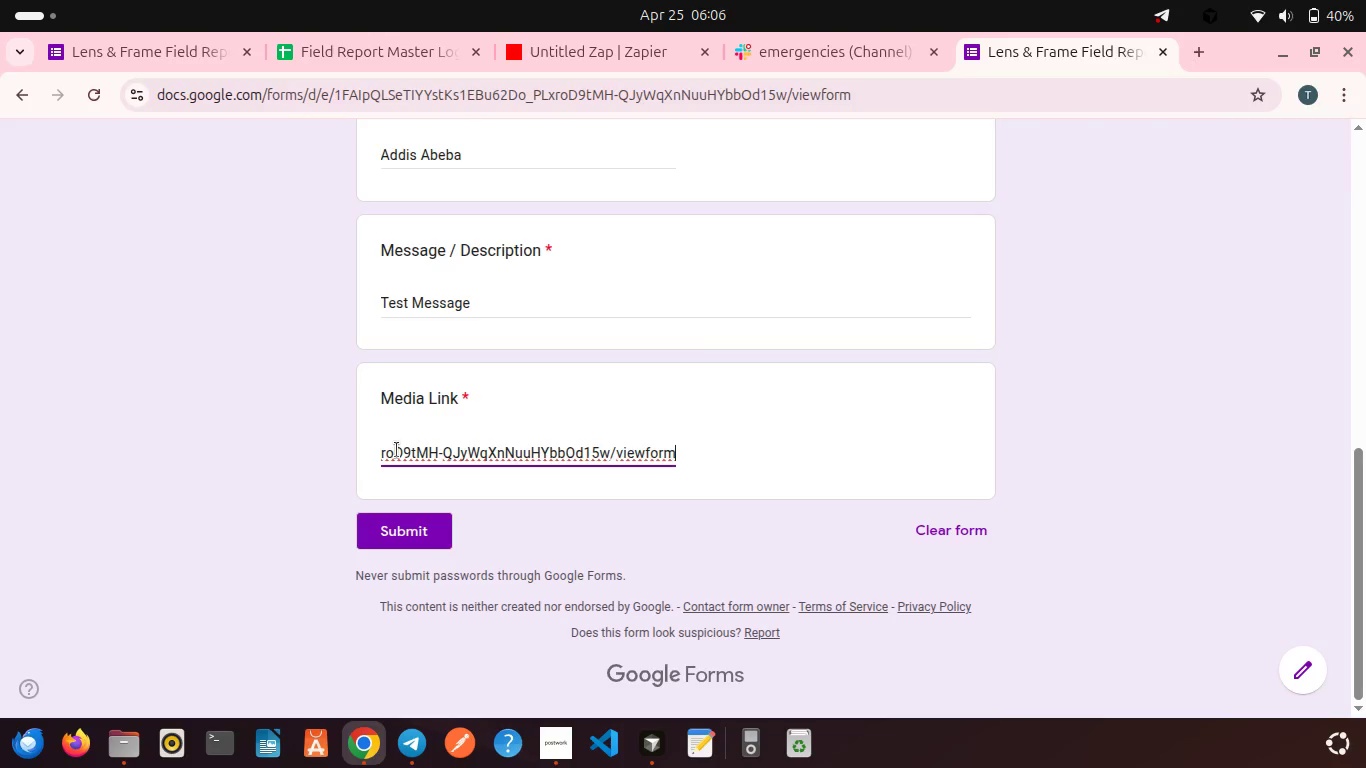 
hold_key(key=Backspace, duration=1.51)
 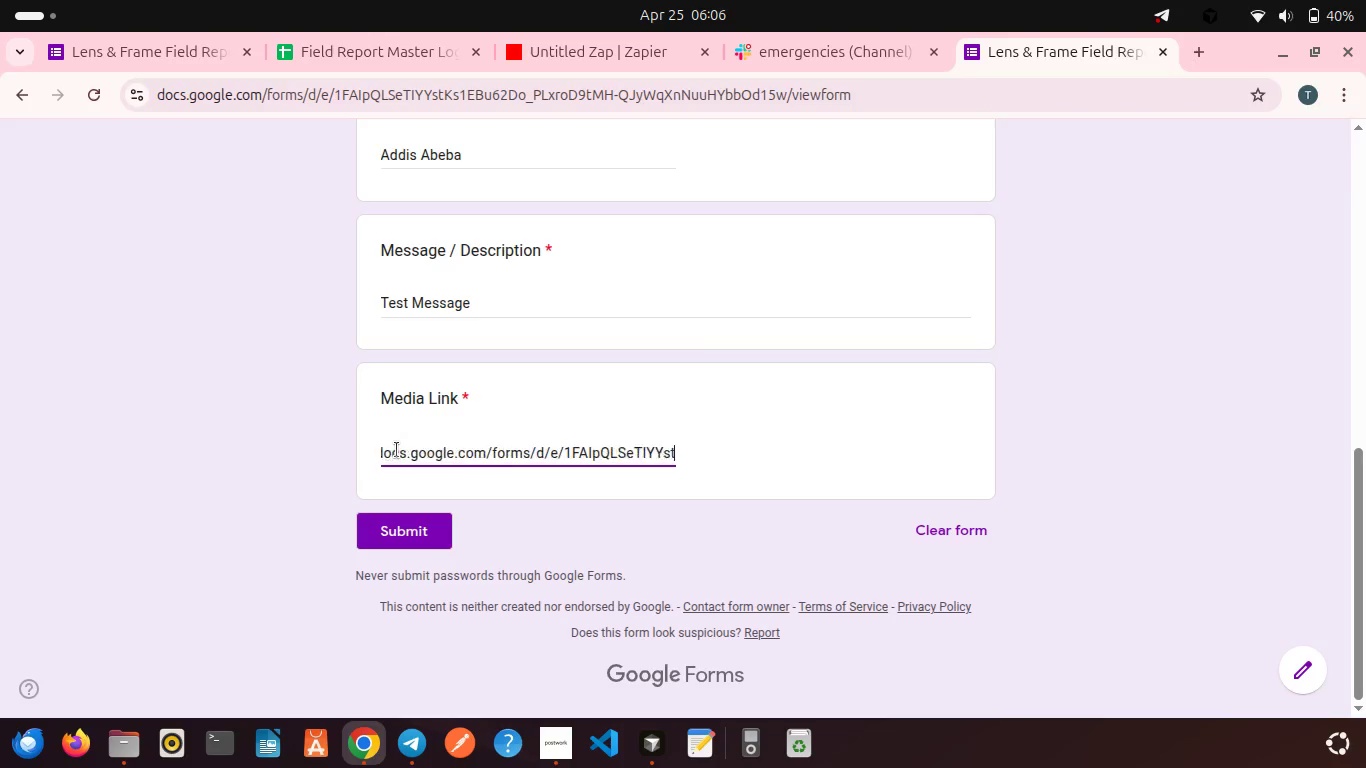 
hold_key(key=Backspace, duration=1.15)
 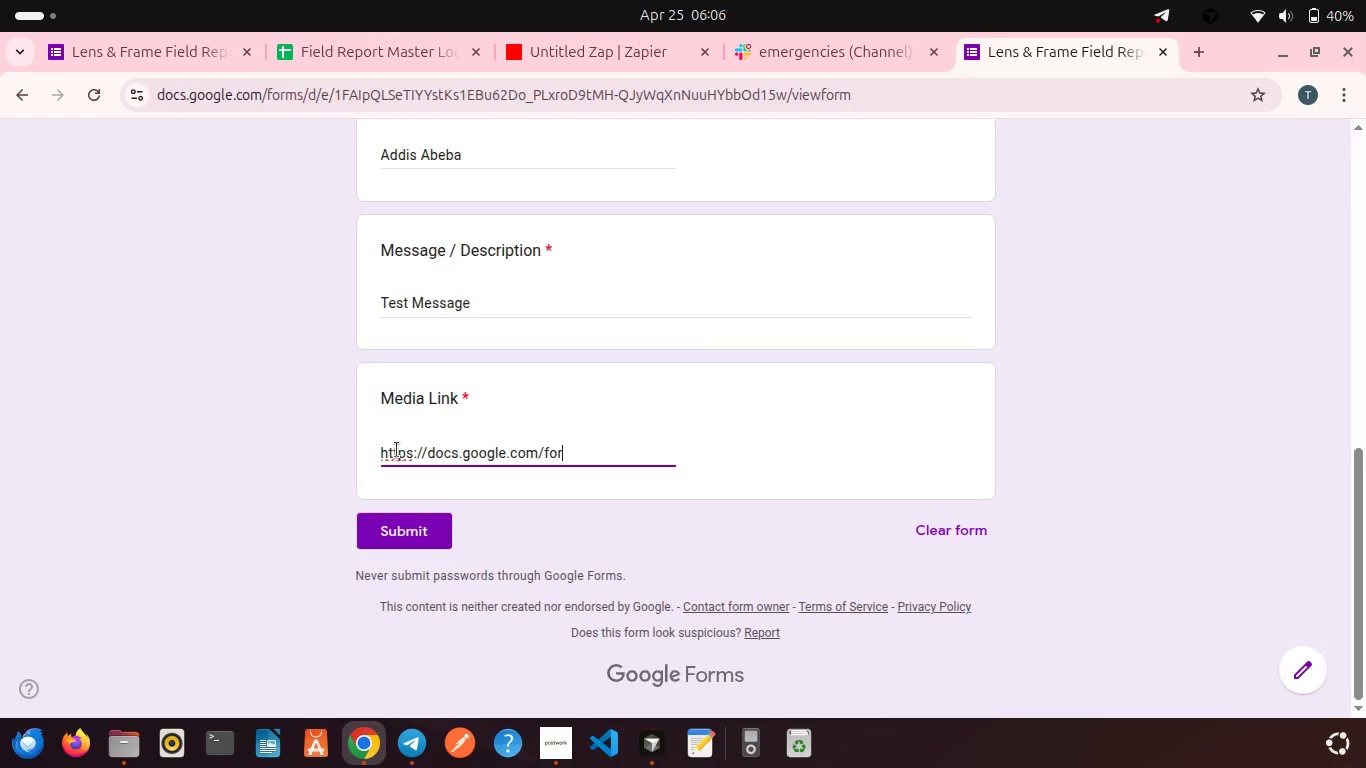 
key(Backspace)
 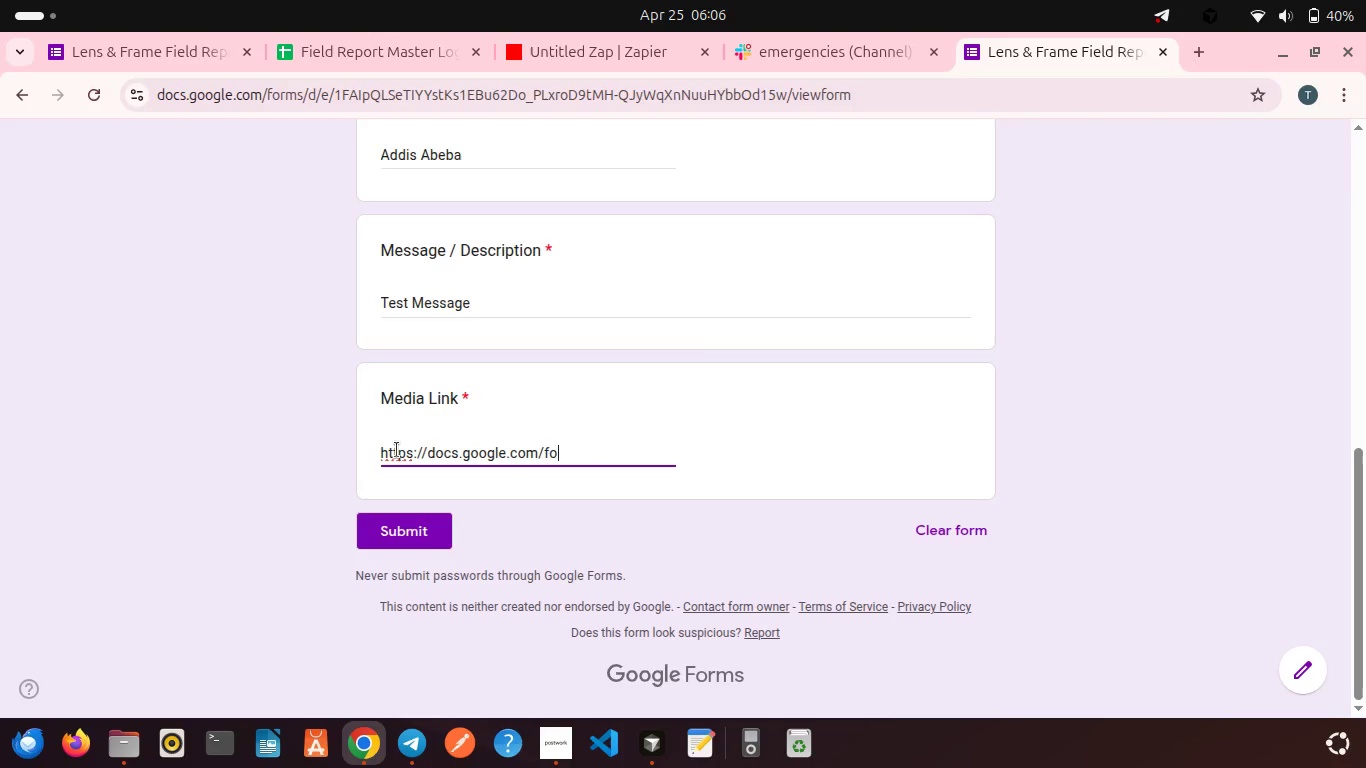 
key(Backspace)
 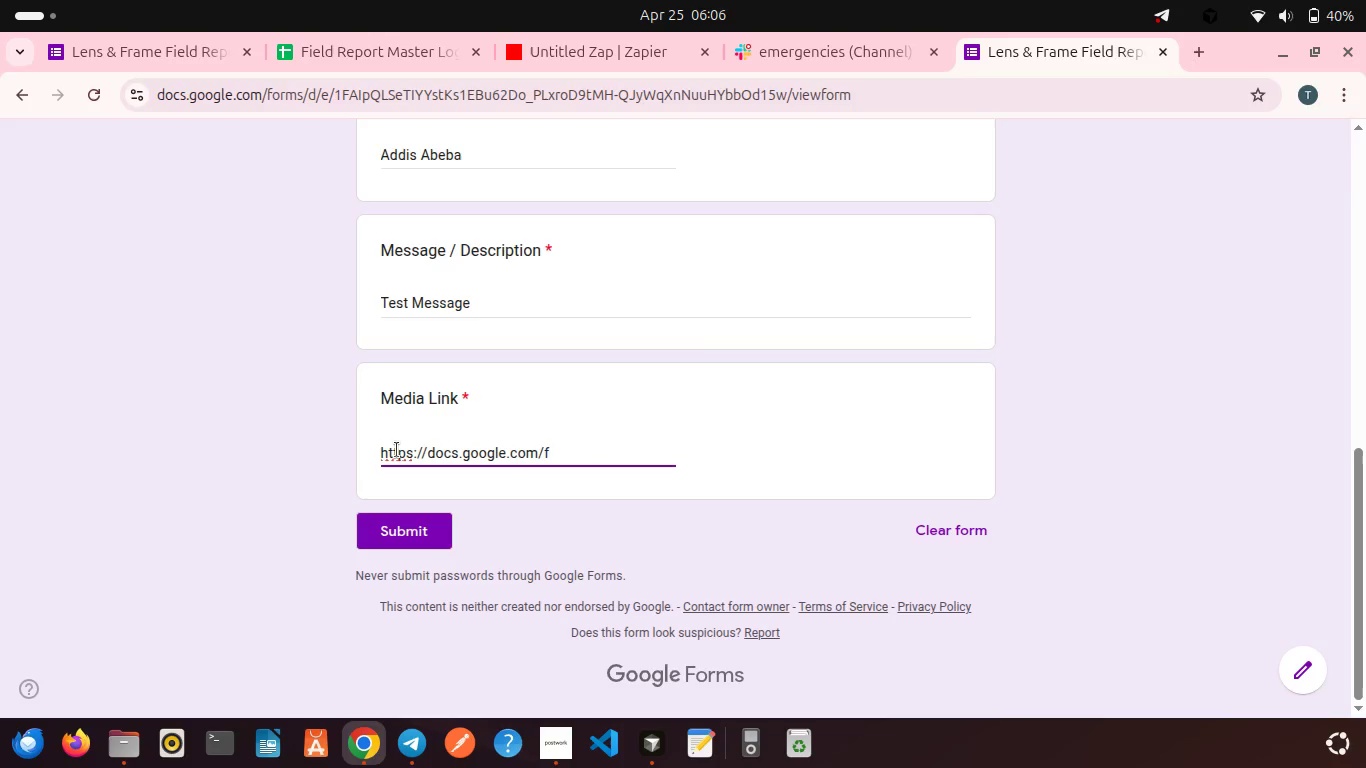 
key(Backspace)
 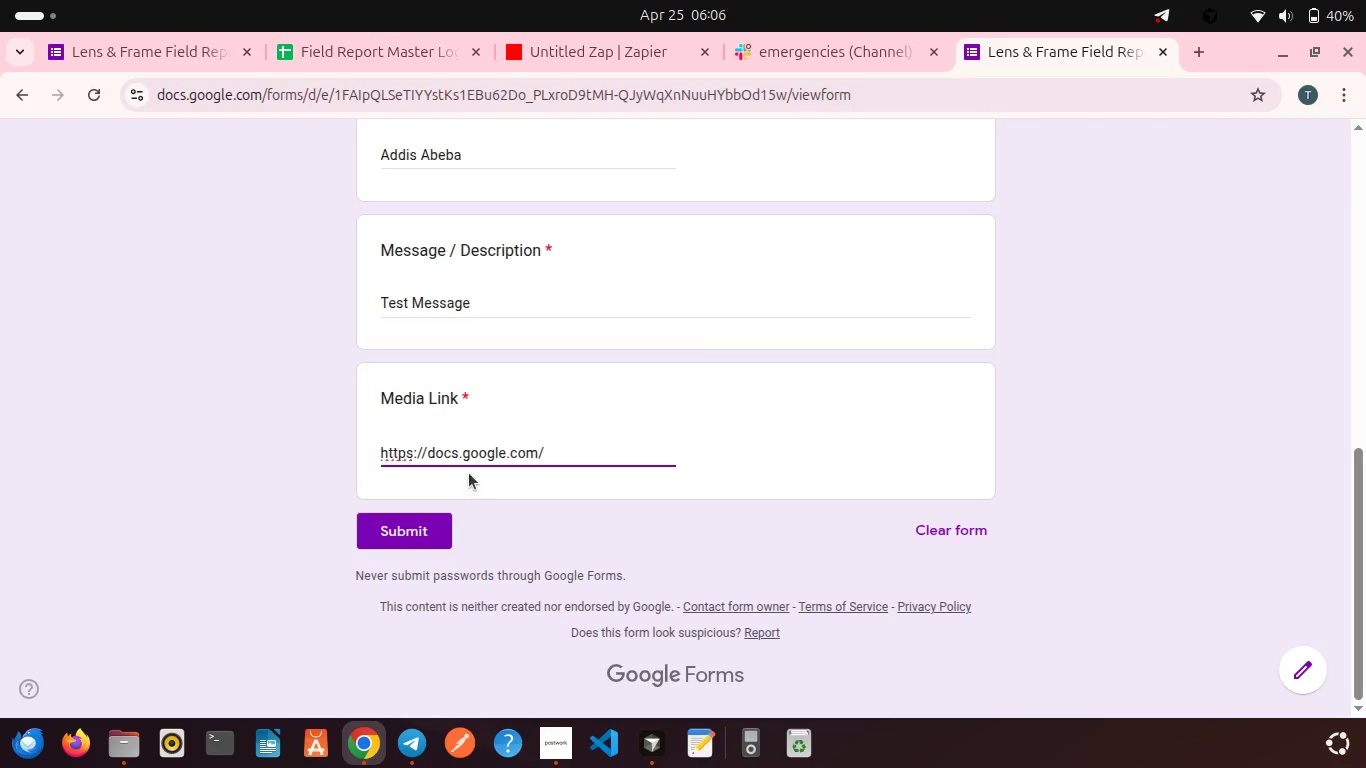 
left_click([473, 455])
 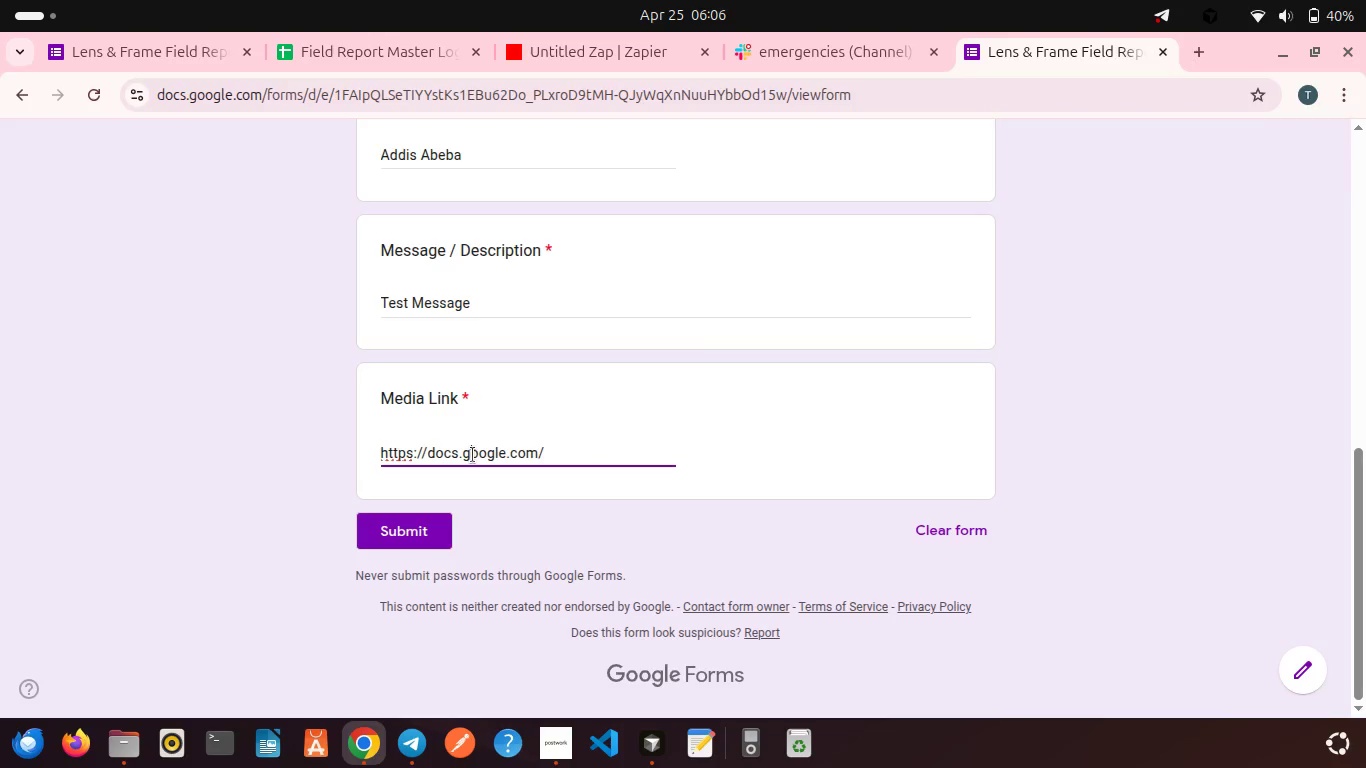 
left_click([473, 455])
 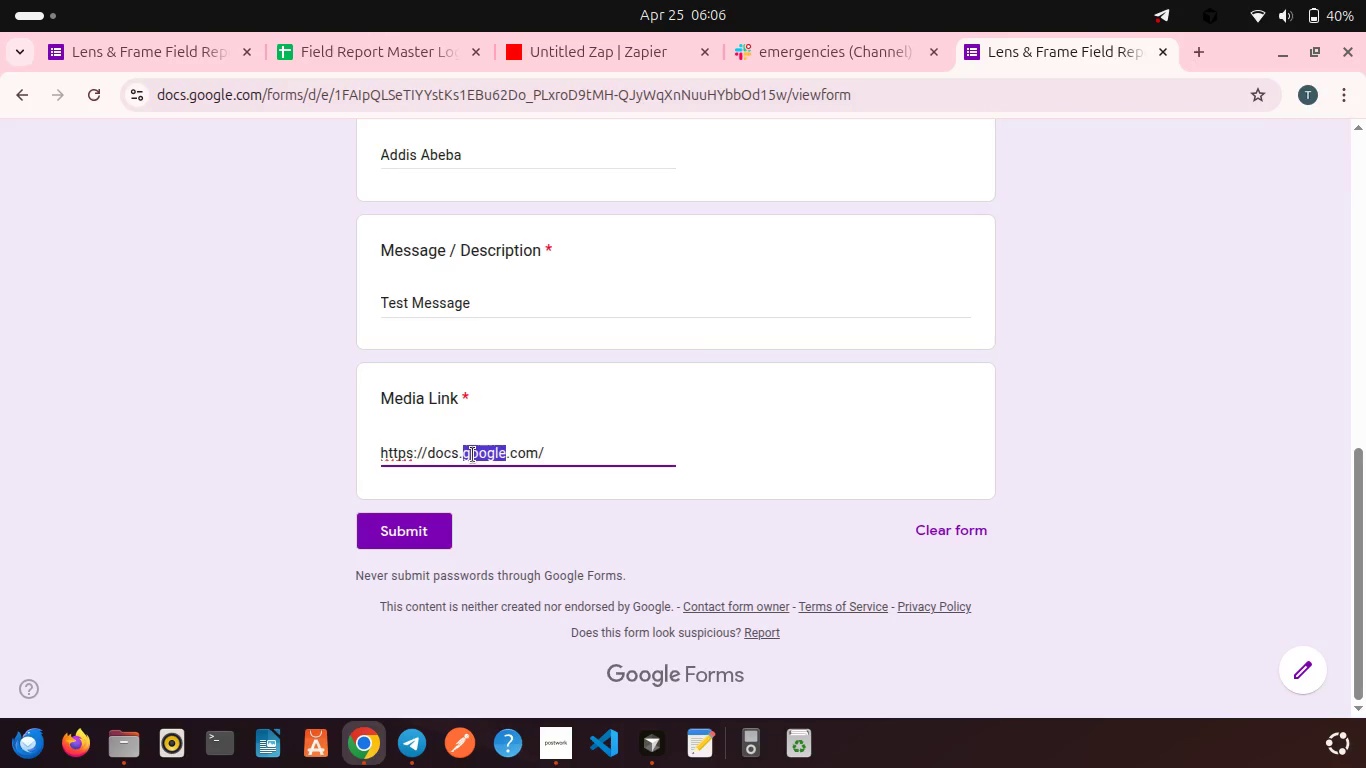 
key(Backspace)
key(Backspace)
key(Backspace)
key(Backspace)
key(Backspace)
key(Backspace)
type(example)
 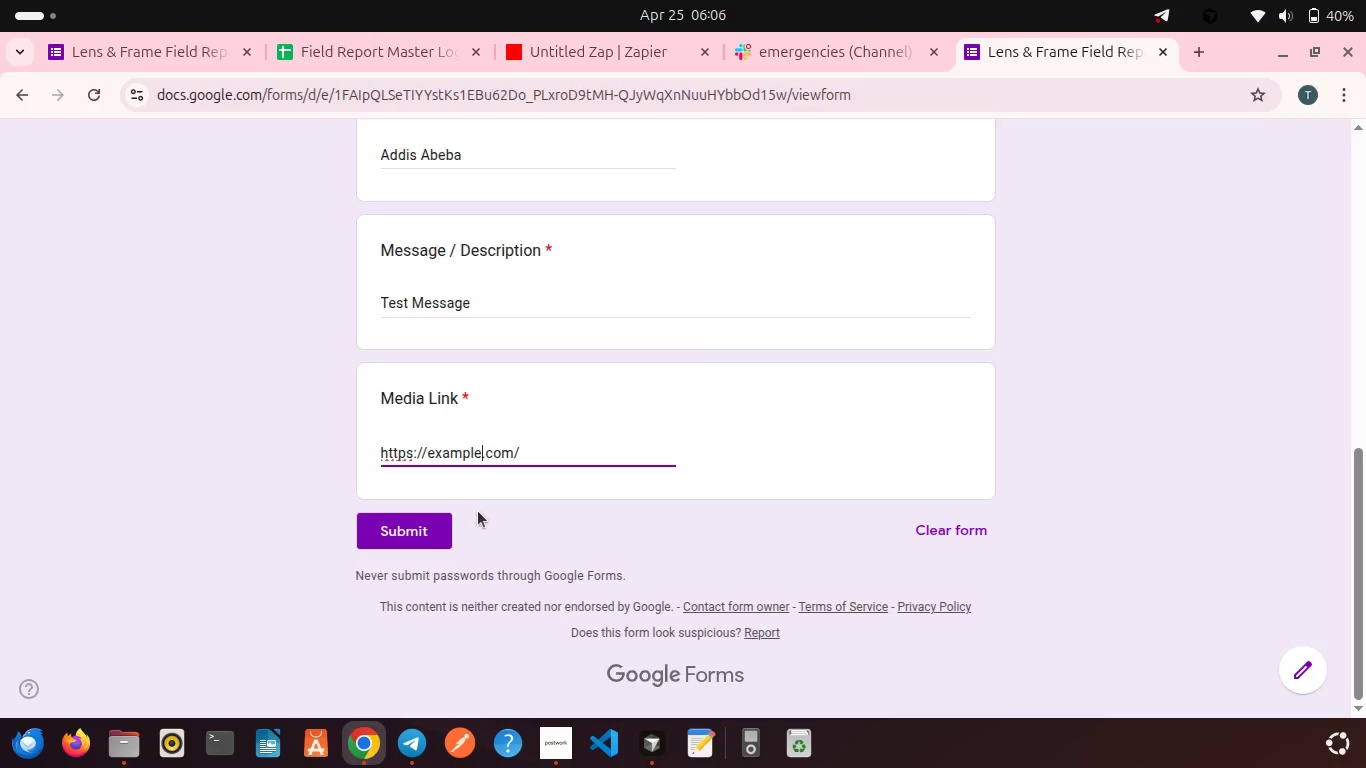 
left_click([419, 531])
 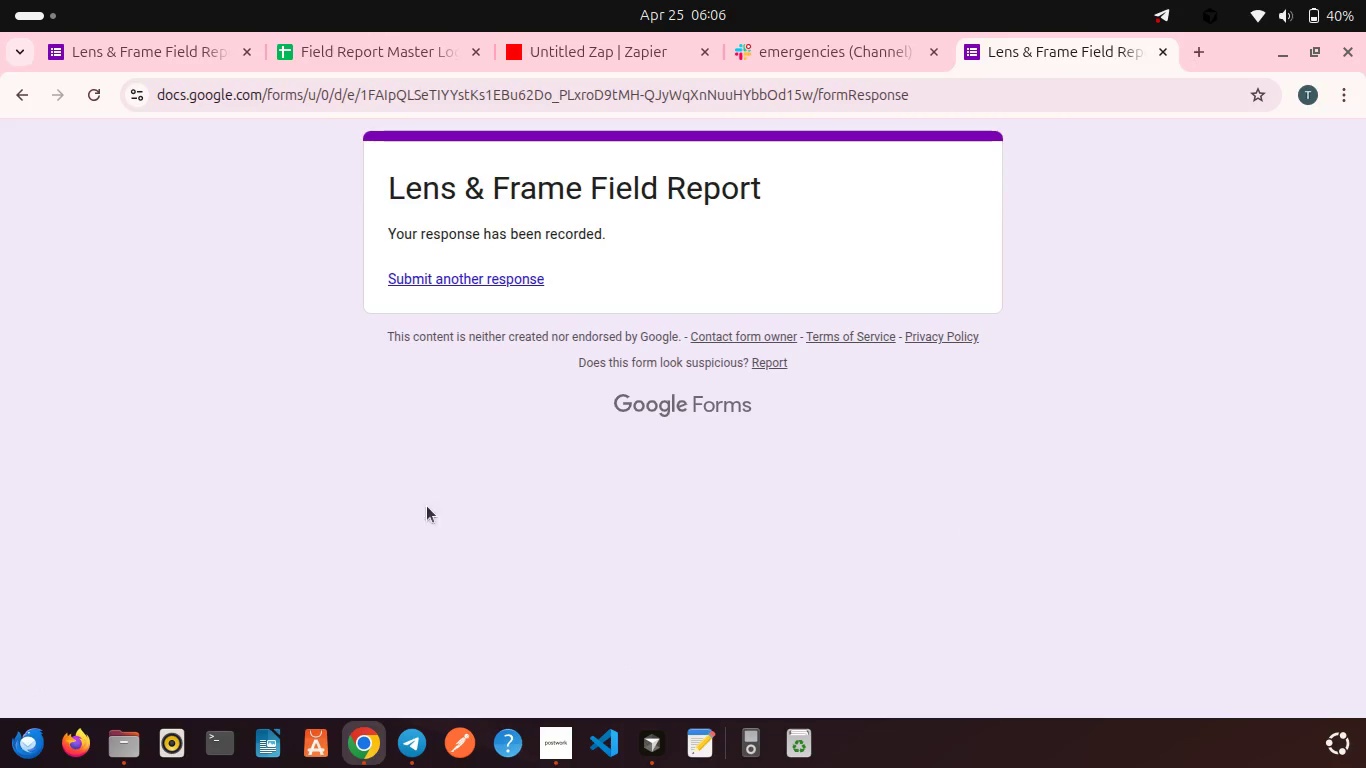 
mouse_move([479, 270])
 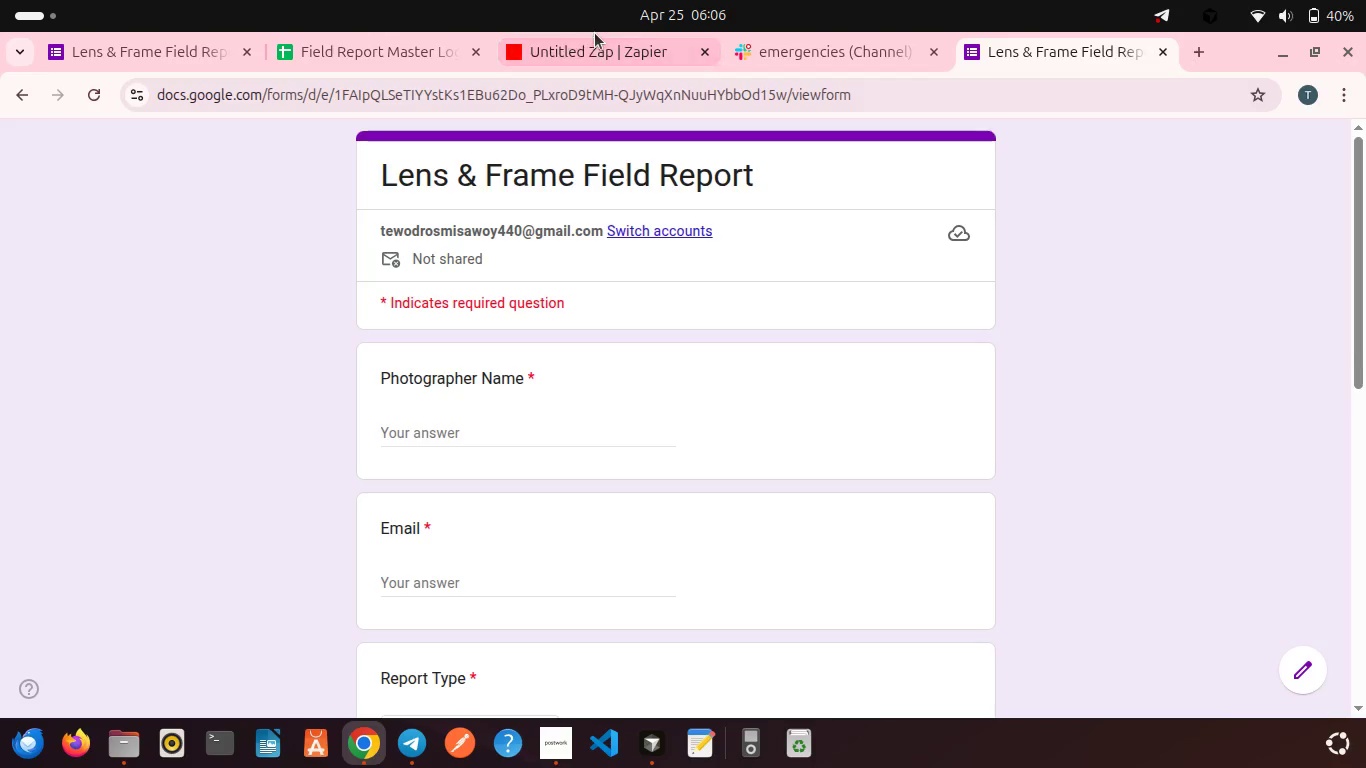 
left_click([598, 40])
 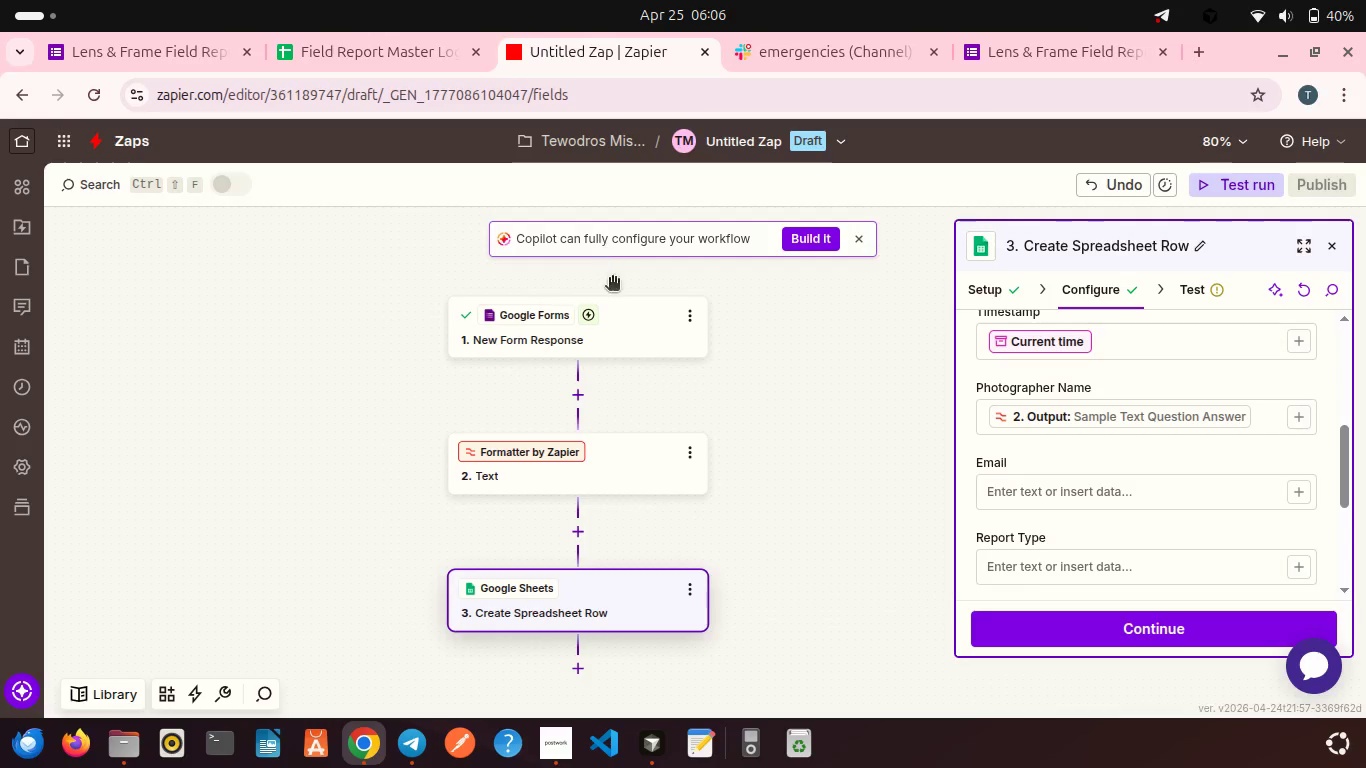 
left_click([632, 331])
 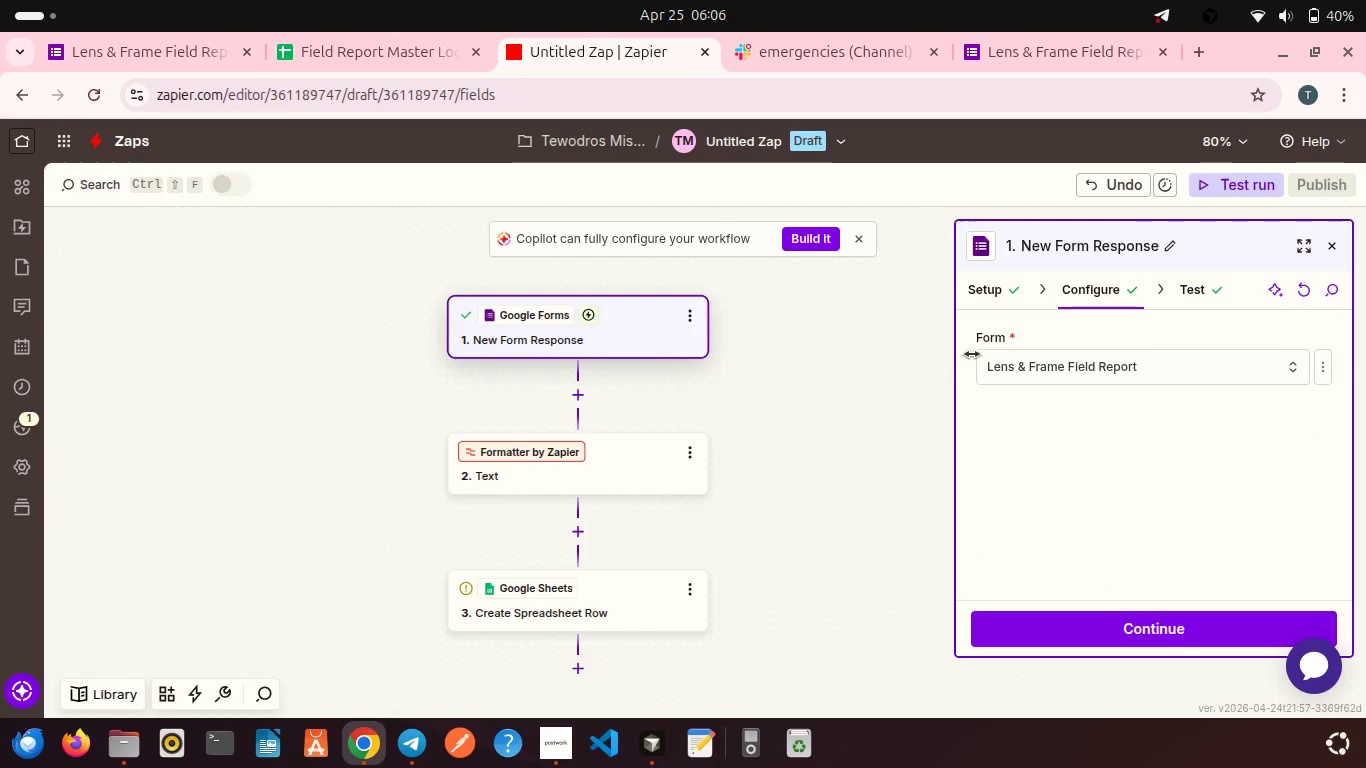 
scroll: coordinate [1029, 411], scroll_direction: down, amount: 4.0
 